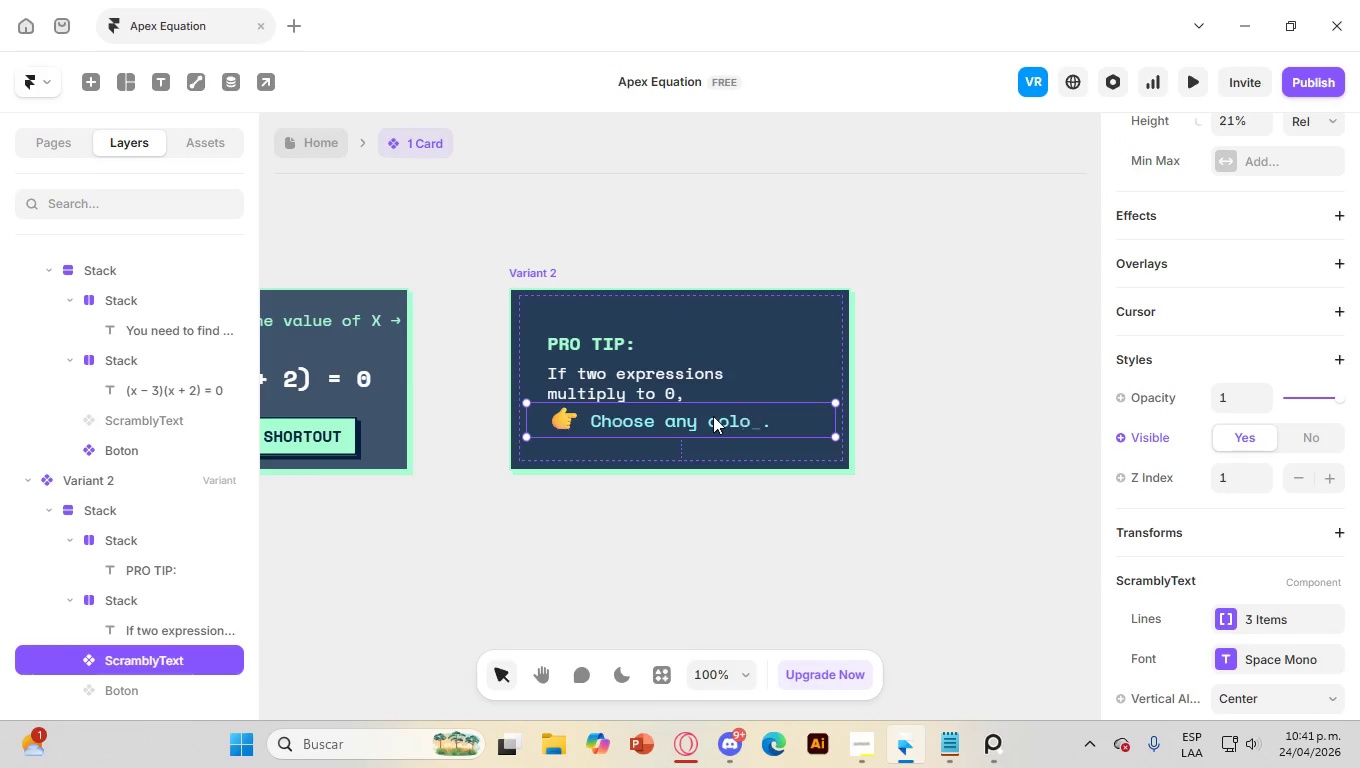 
scroll: coordinate [1359, 447], scroll_direction: down, amount: 4.0
 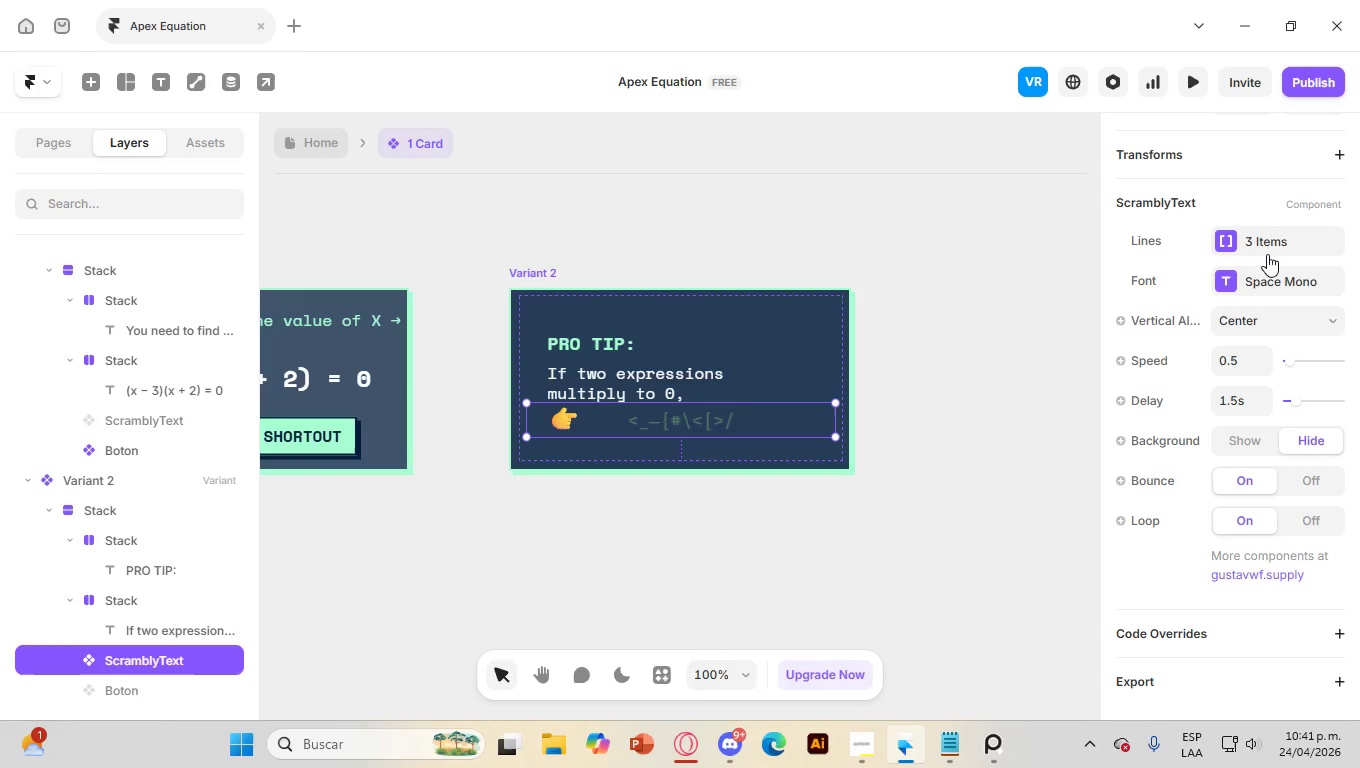 
left_click([1265, 238])
 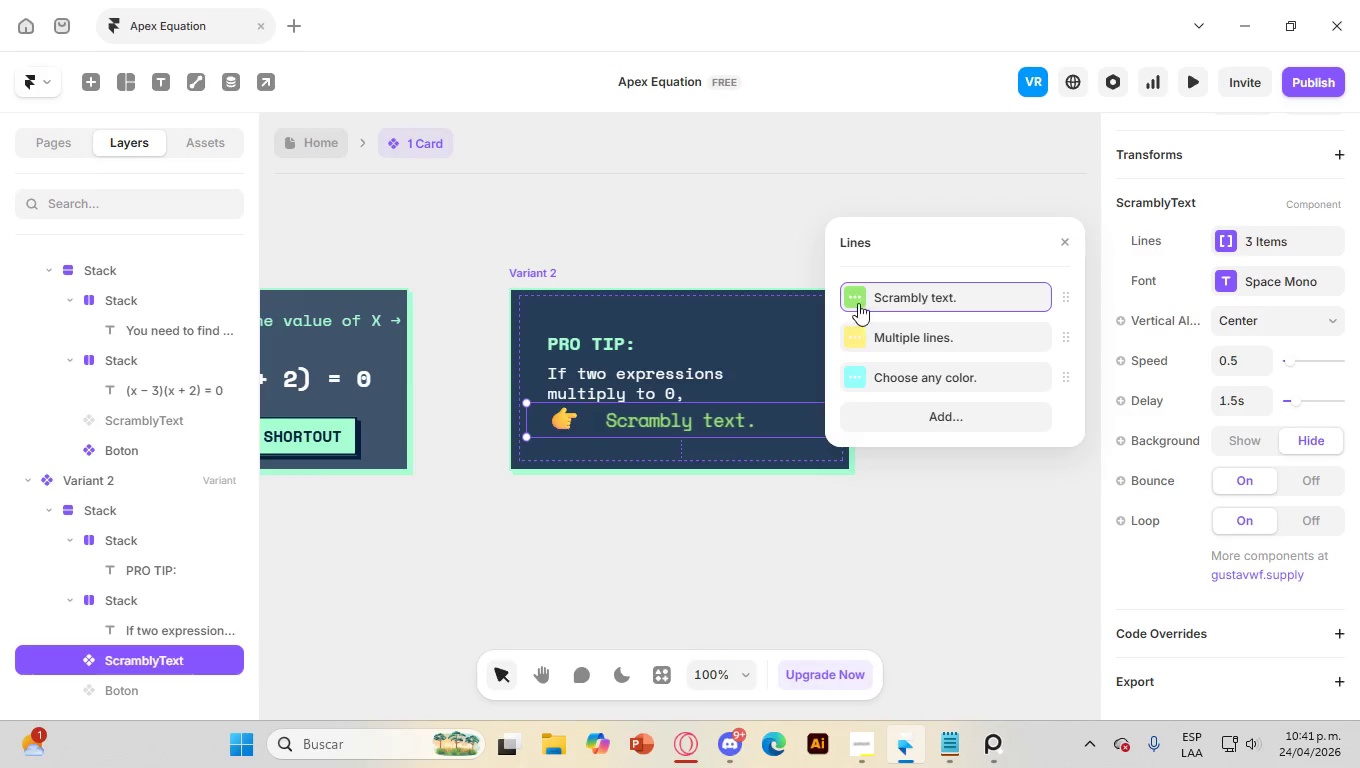 
left_click([857, 288])
 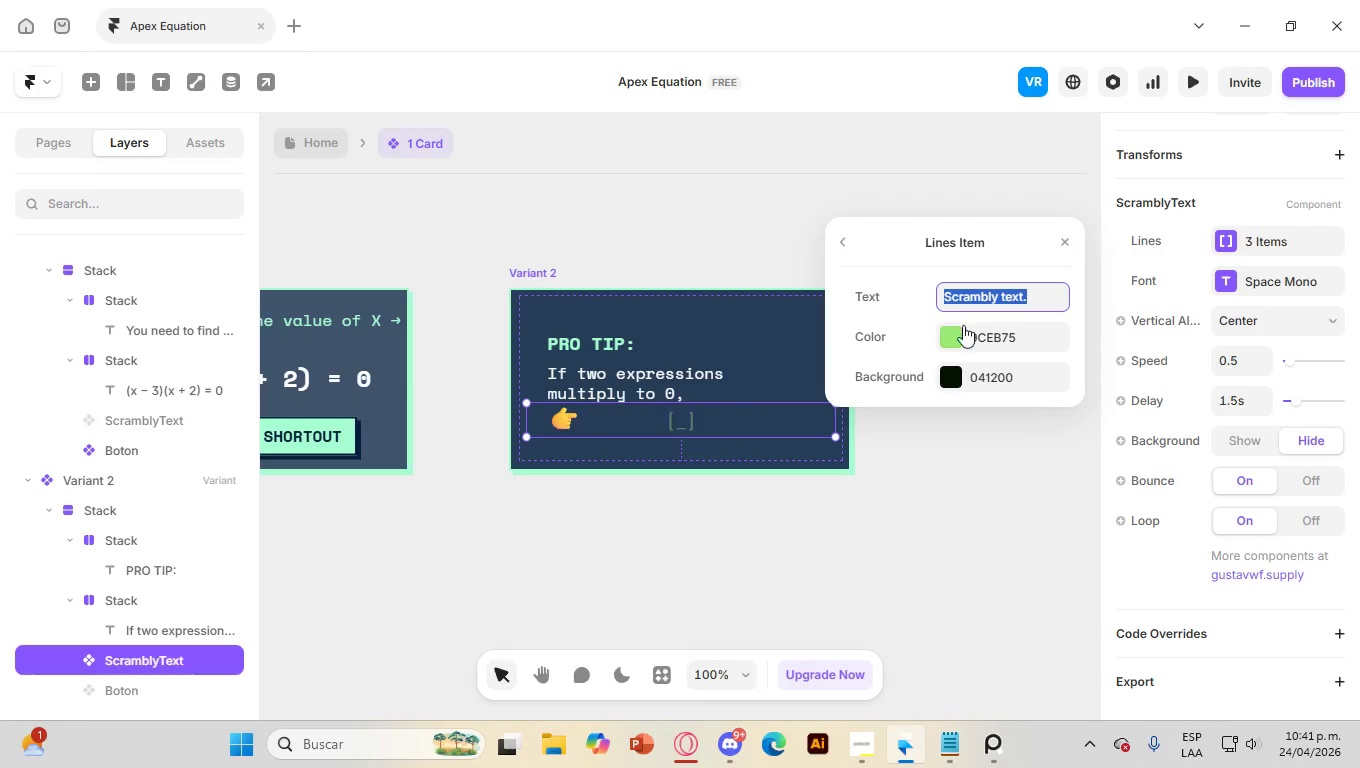 
left_click([954, 339])
 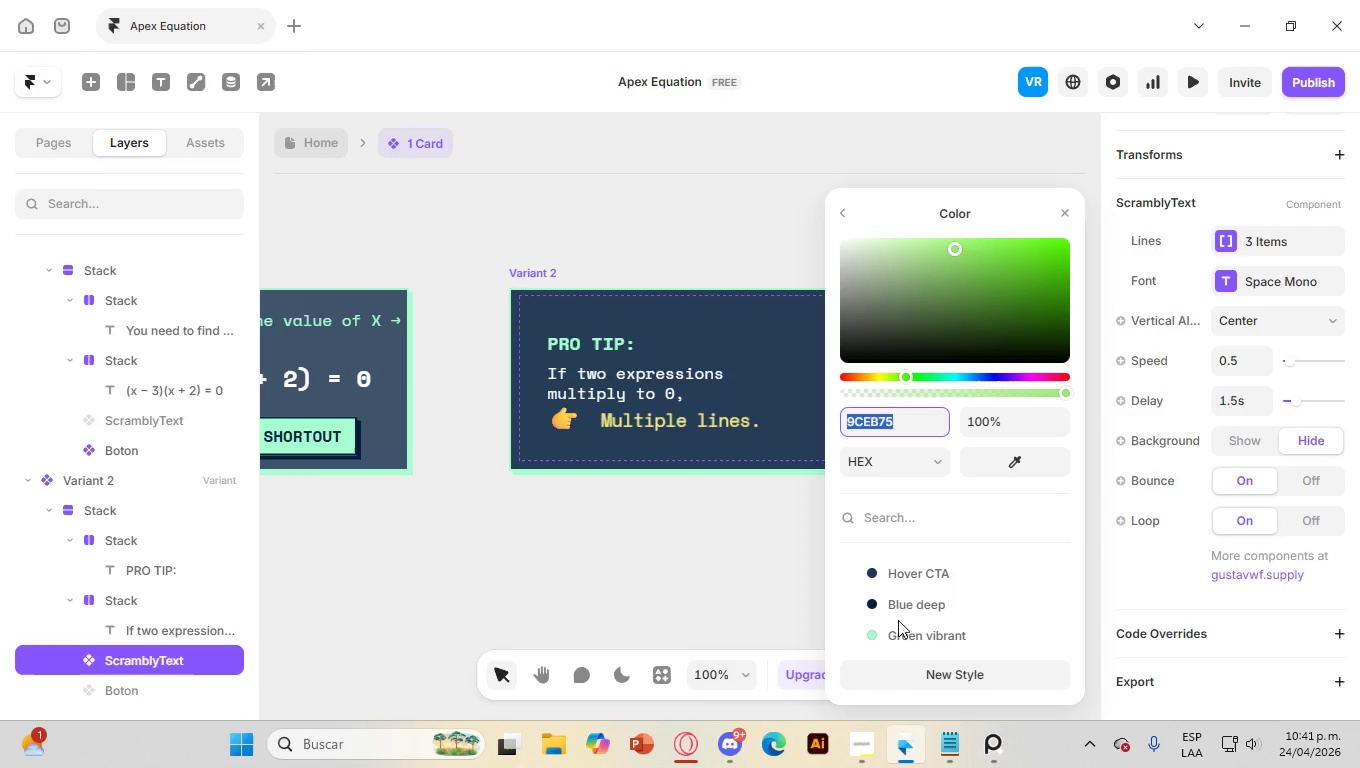 
left_click([918, 639])
 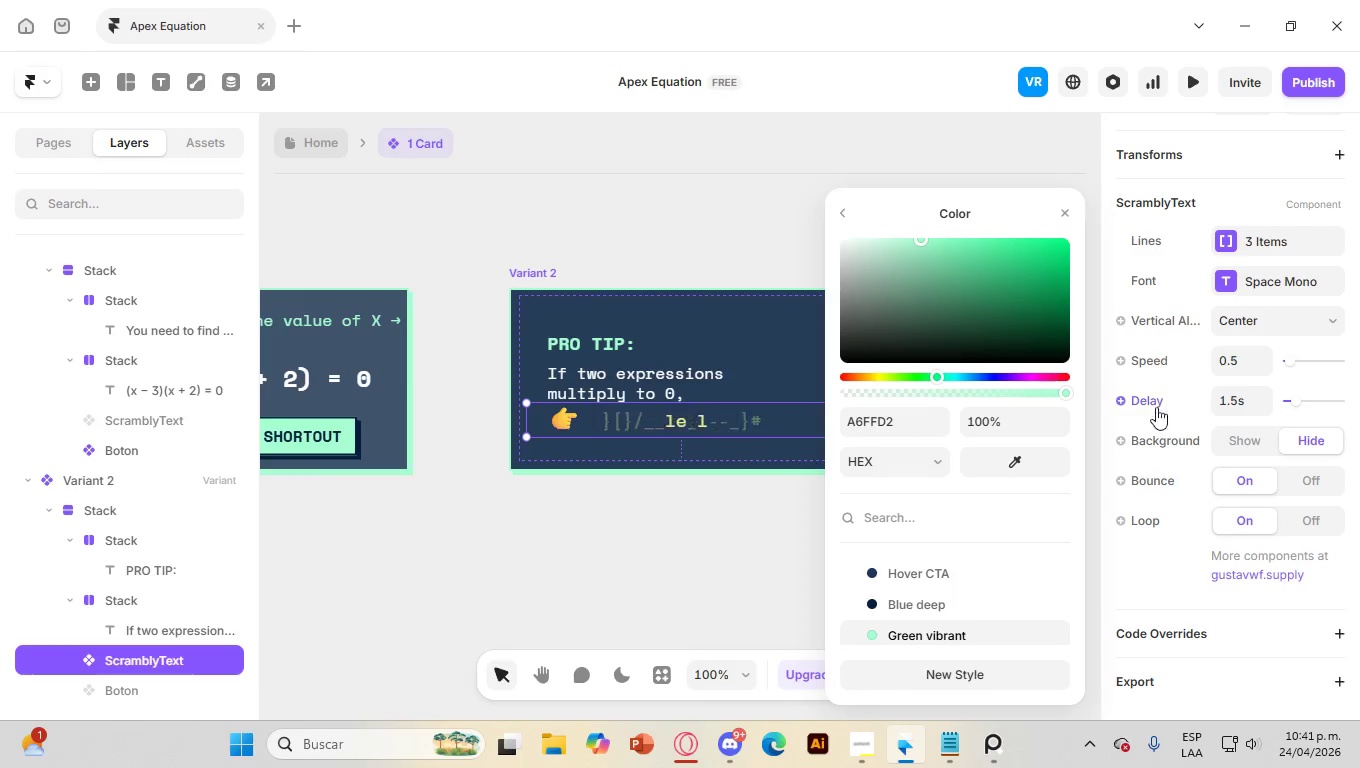 
left_click([852, 218])
 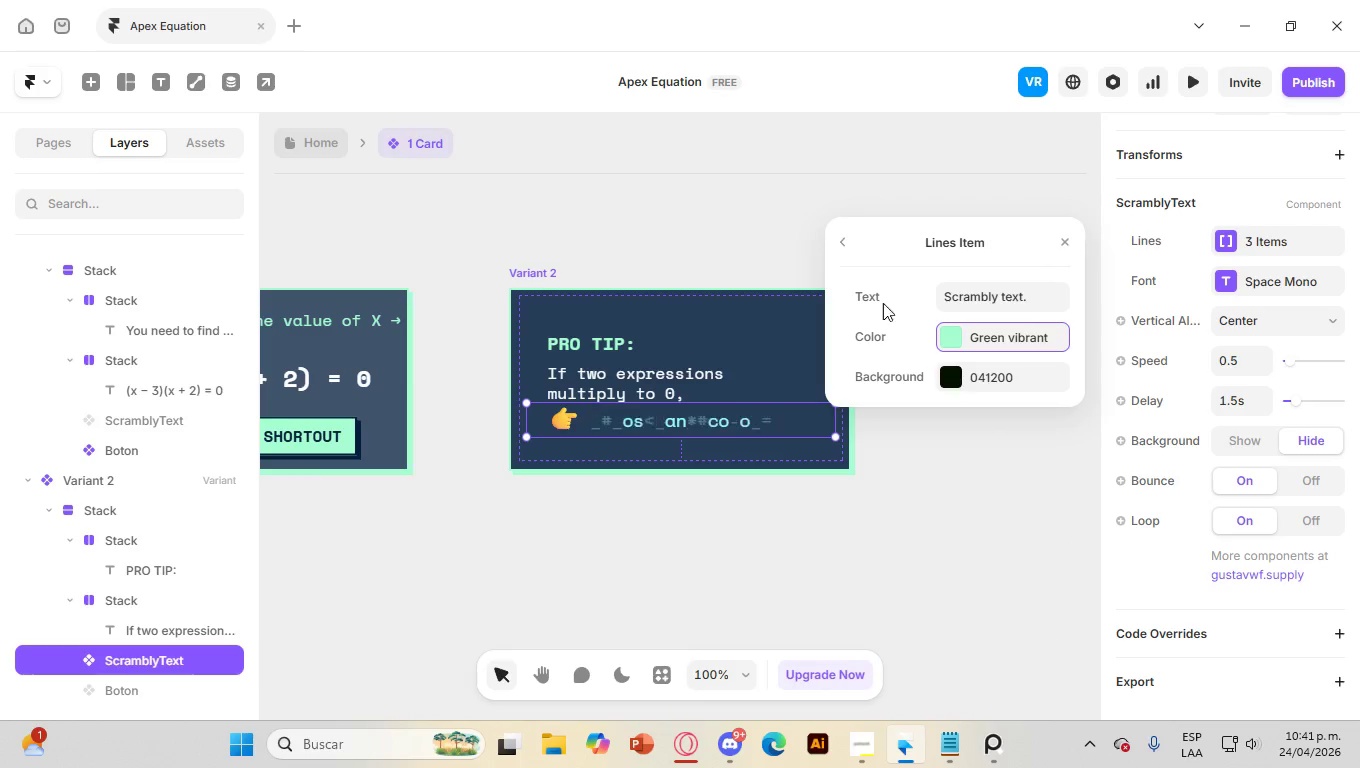 
left_click([836, 231])
 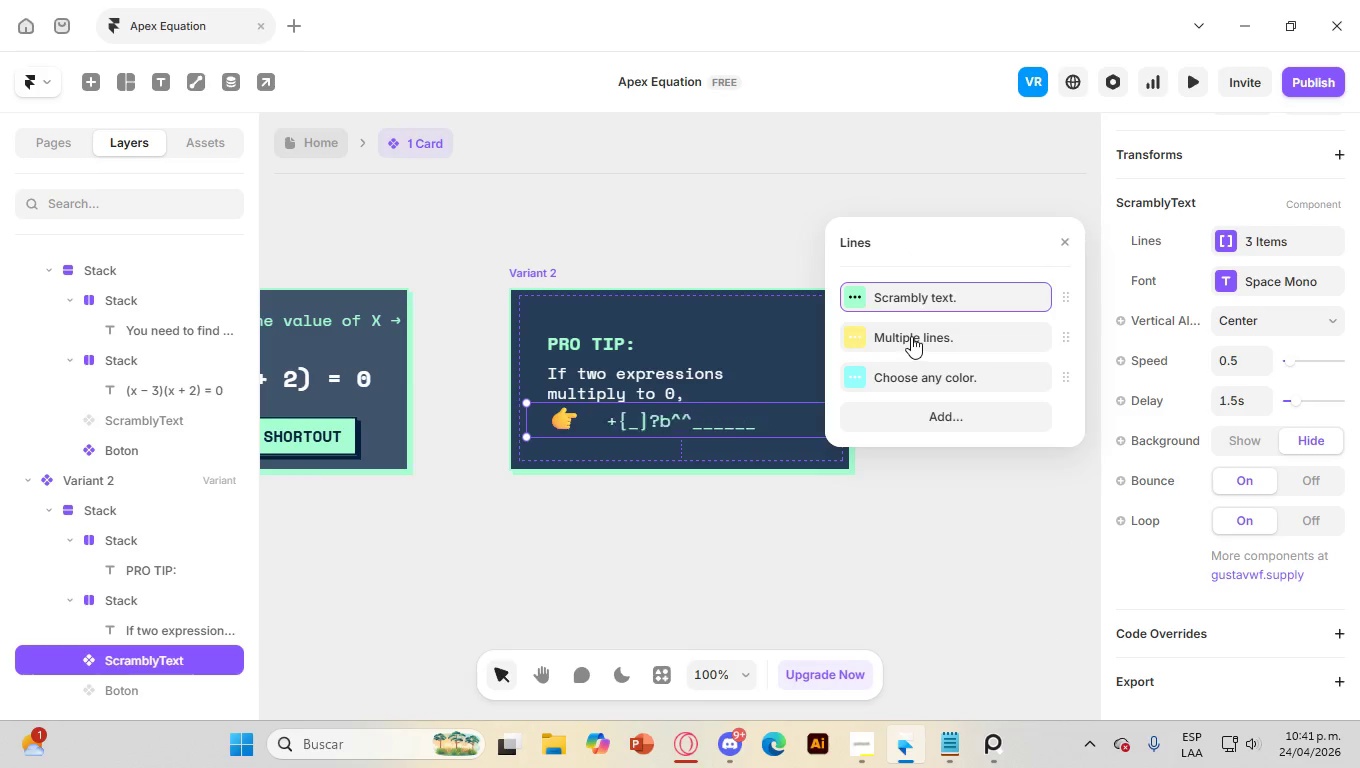 
left_click([852, 336])
 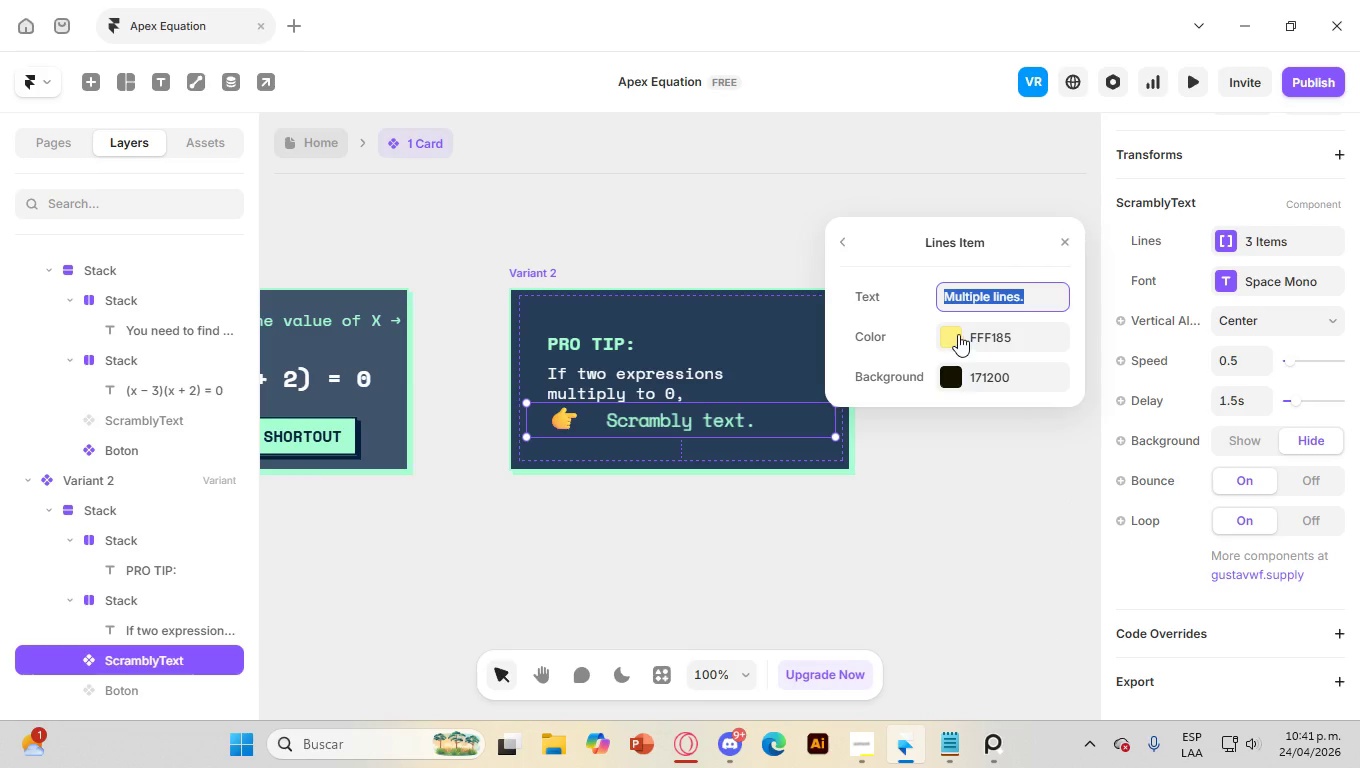 
left_click([958, 334])
 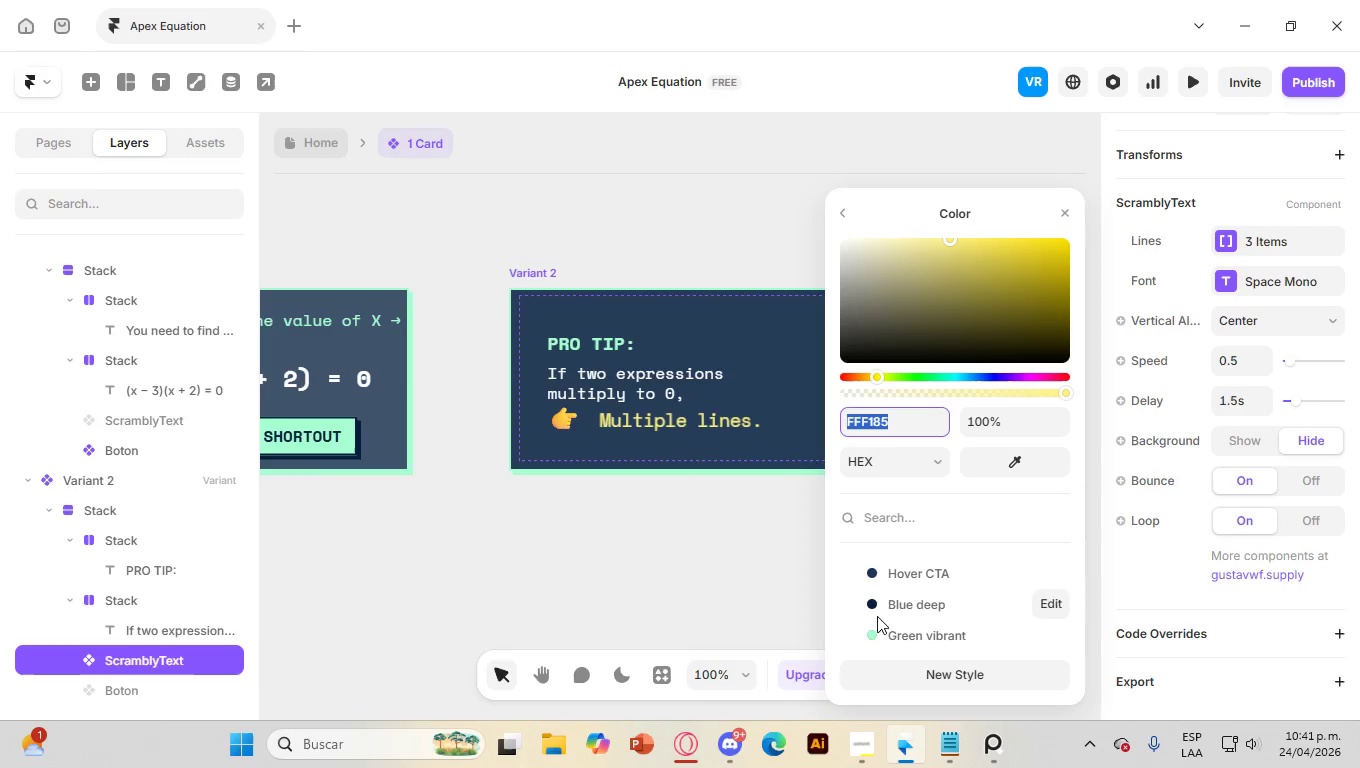 
left_click([879, 631])
 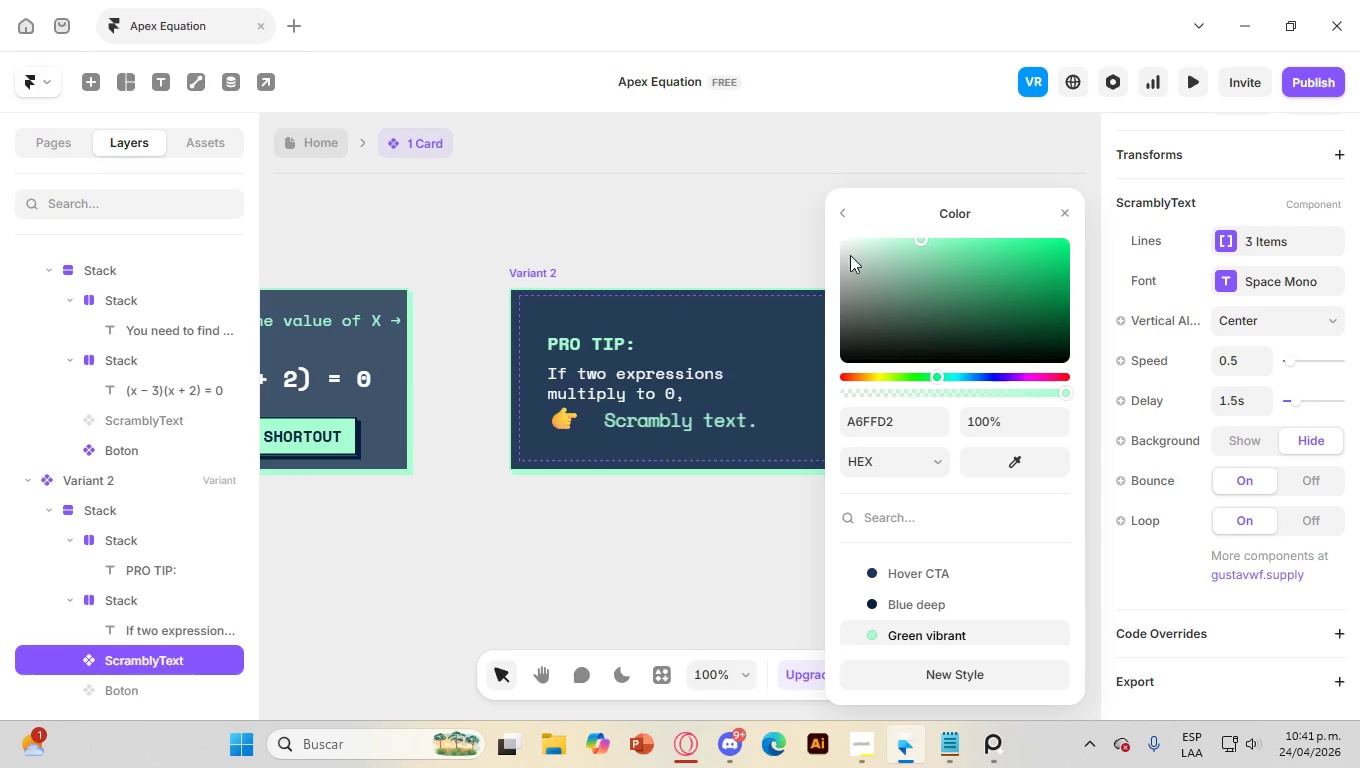 
left_click([844, 214])
 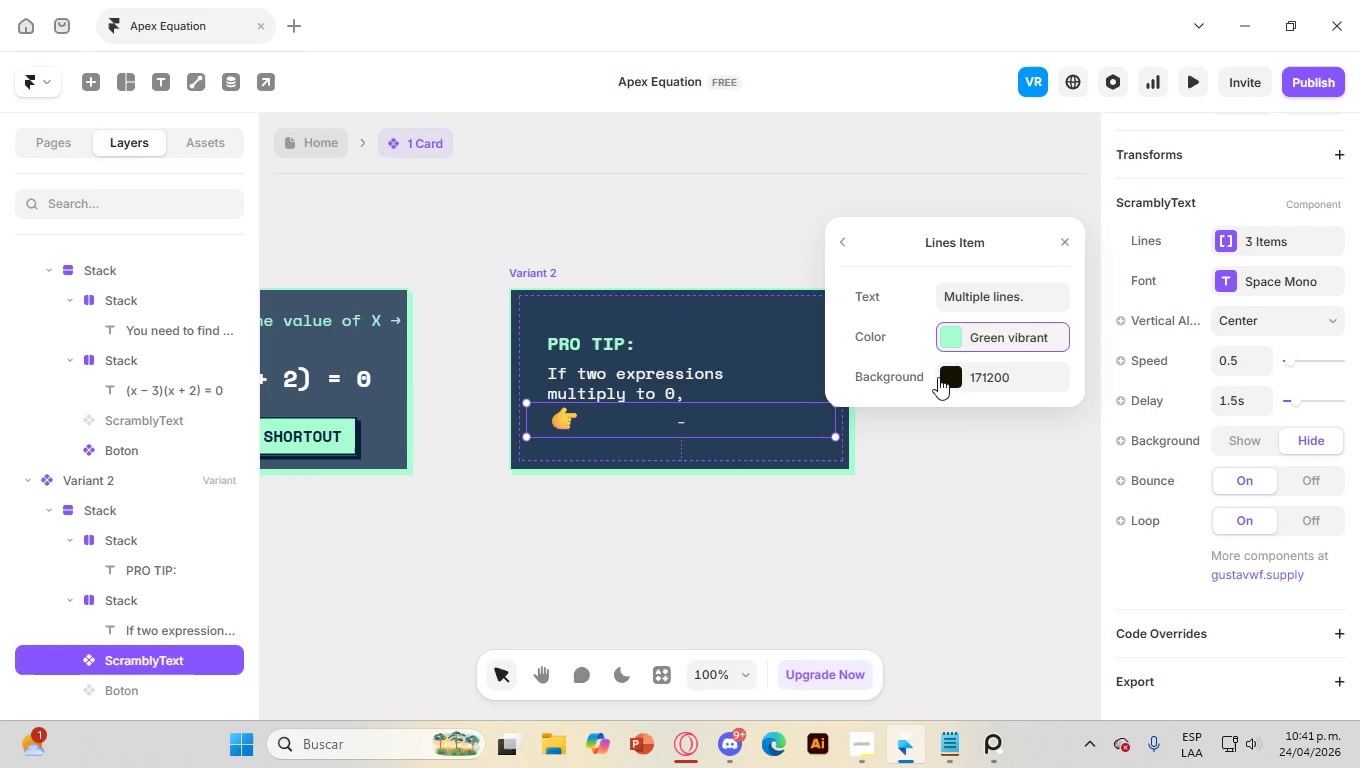 
left_click([957, 376])
 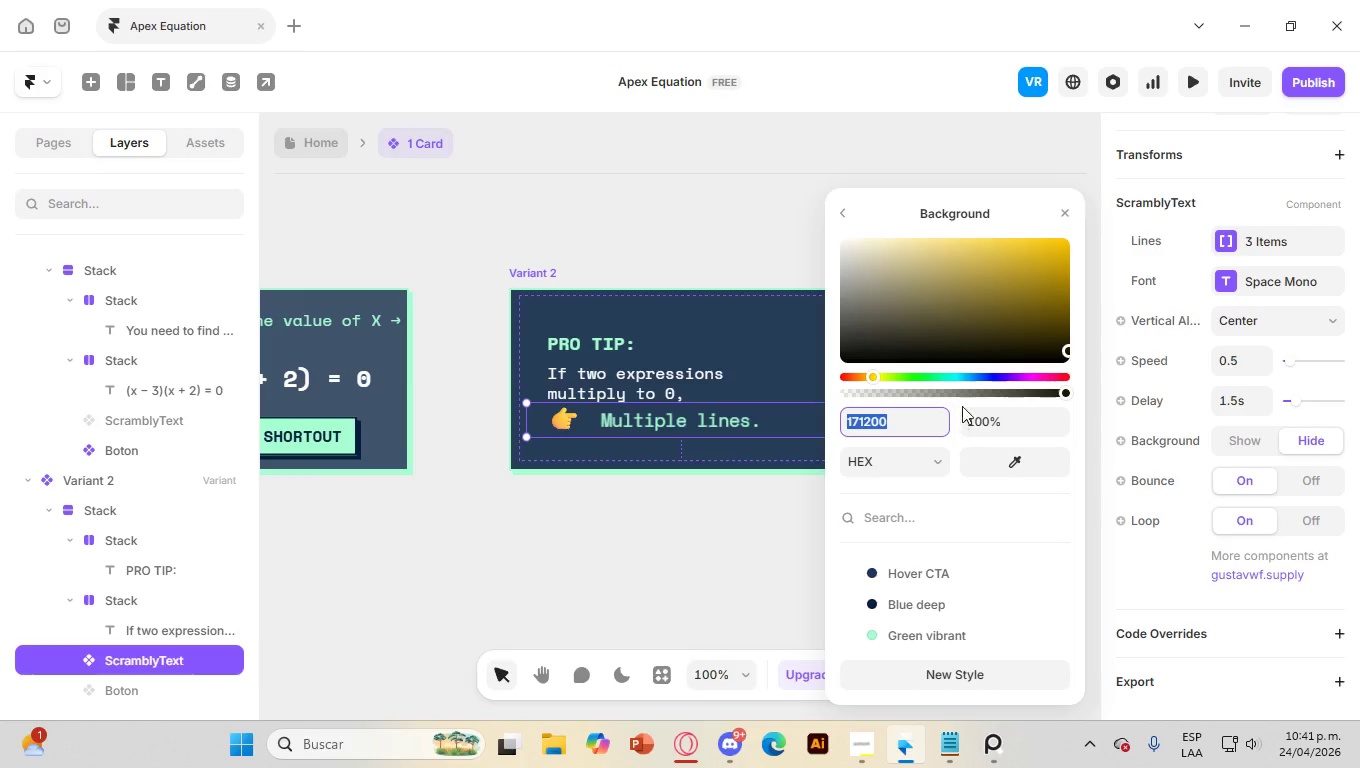 
left_click_drag(start_coordinate=[972, 390], to_coordinate=[760, 408])
 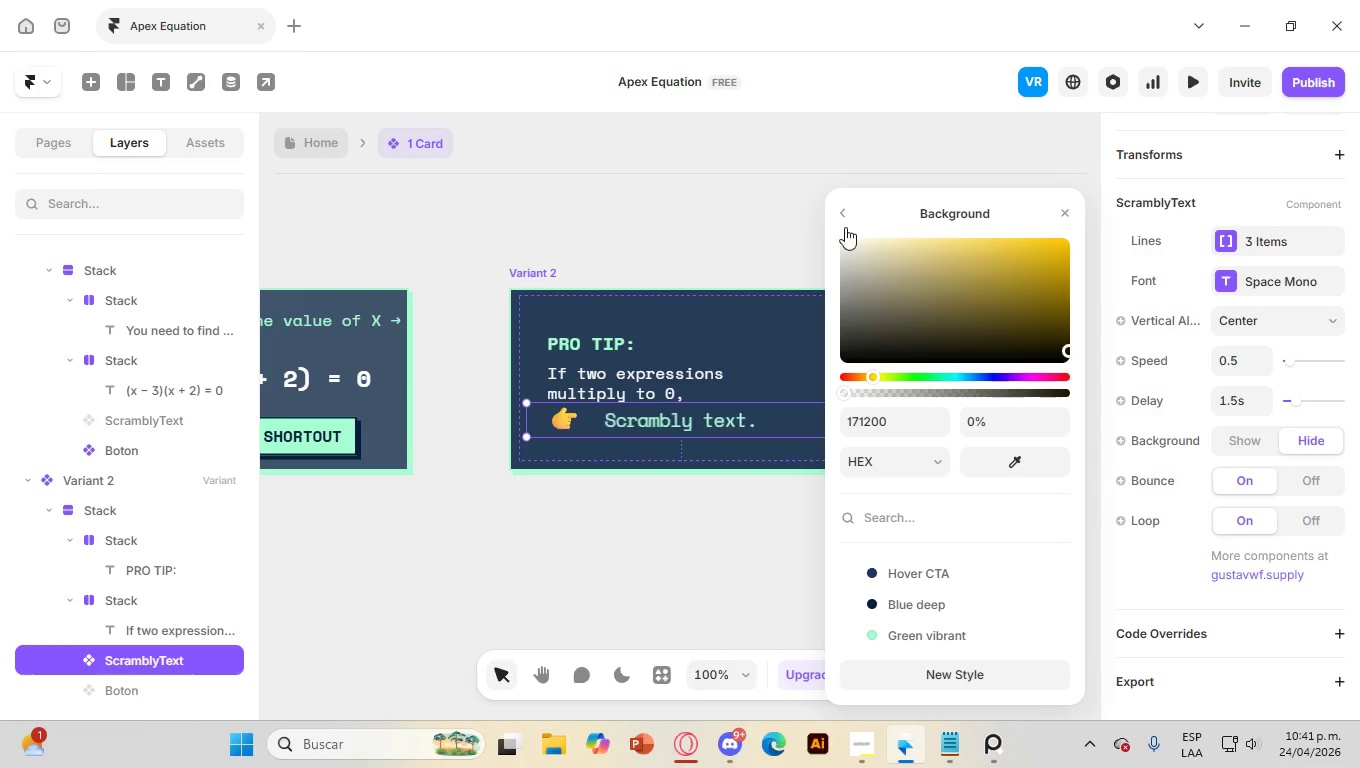 
left_click([838, 210])
 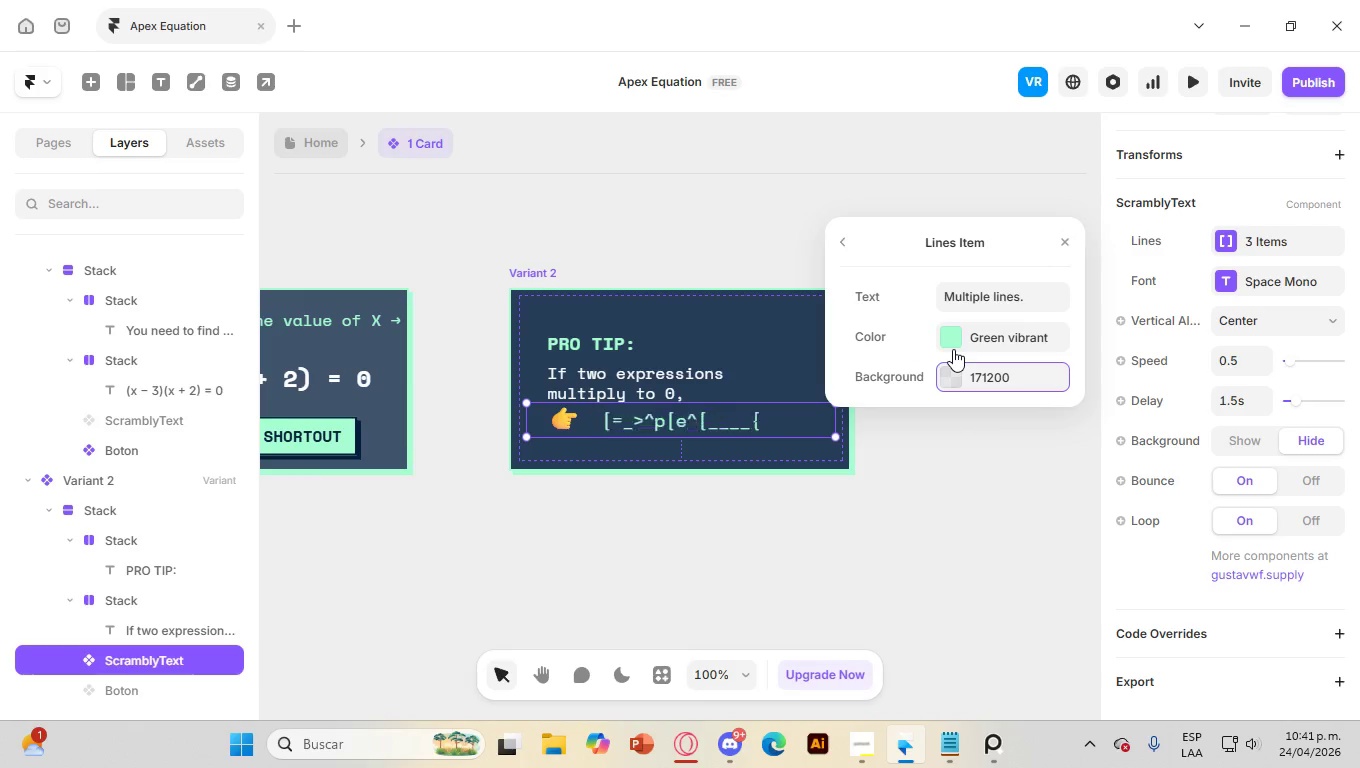 
left_click([955, 382])
 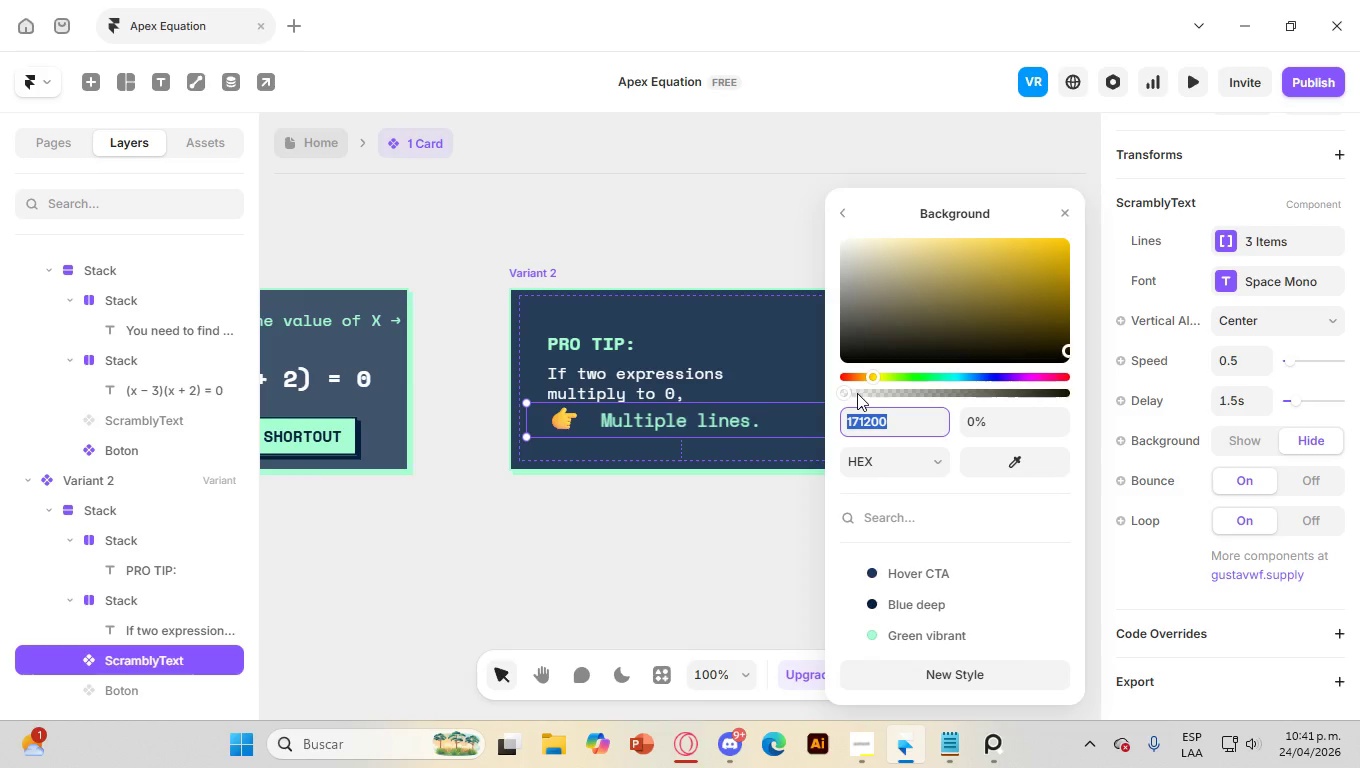 
left_click_drag(start_coordinate=[848, 393], to_coordinate=[838, 393])
 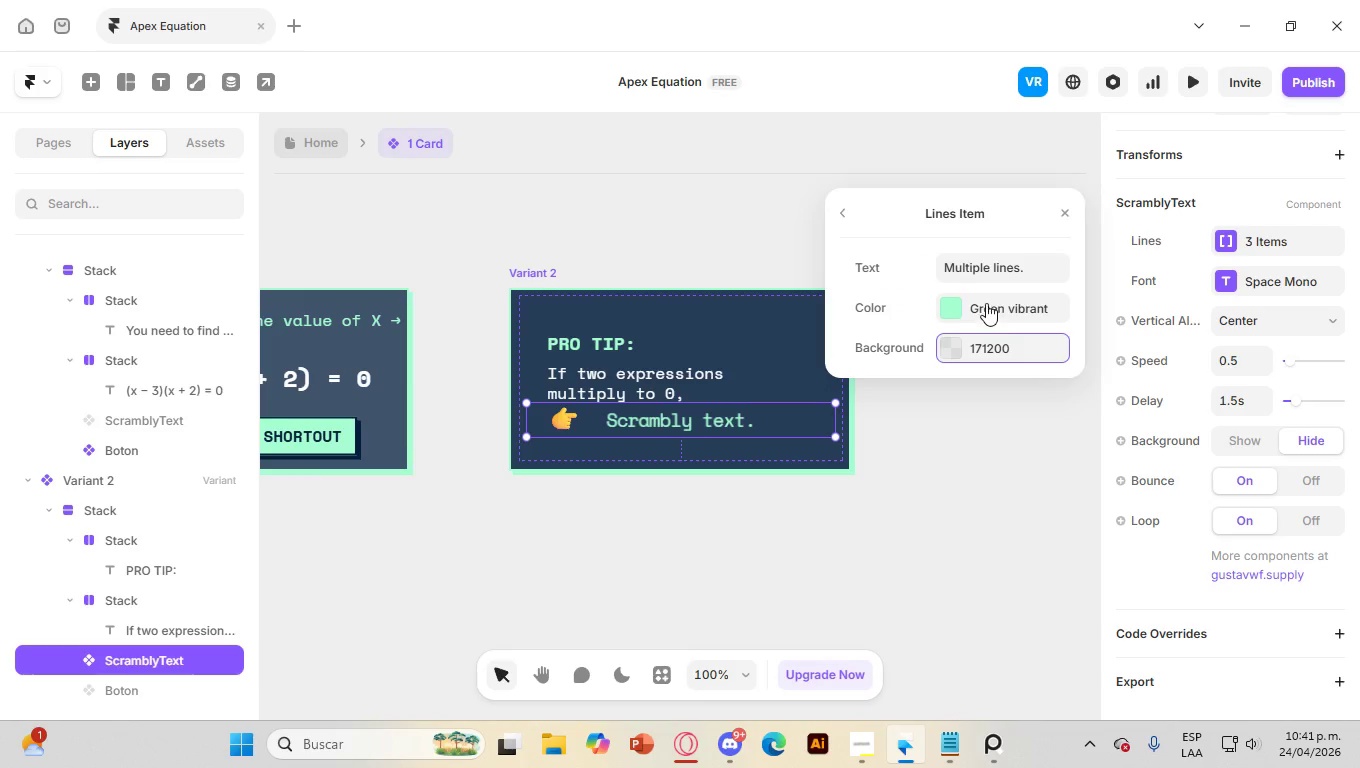 
left_click([852, 216])
 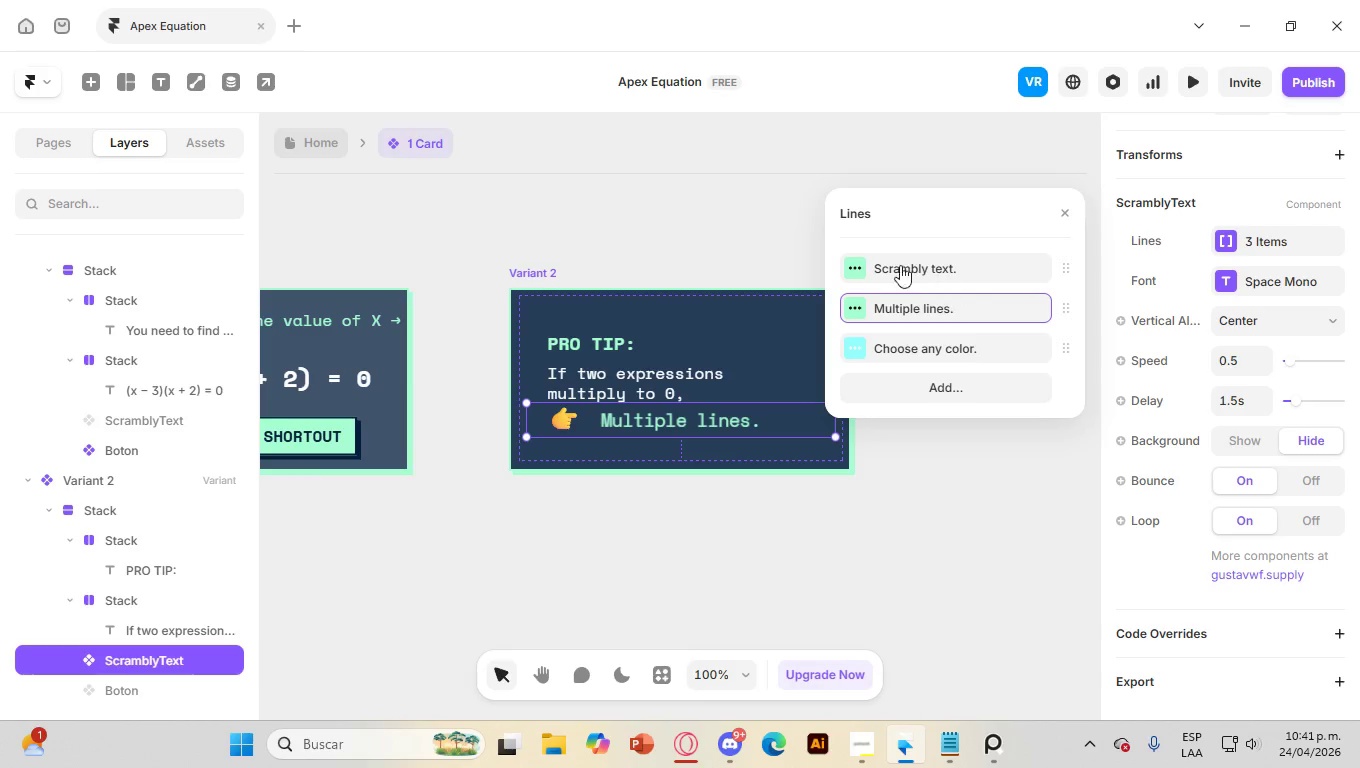 
left_click([860, 263])
 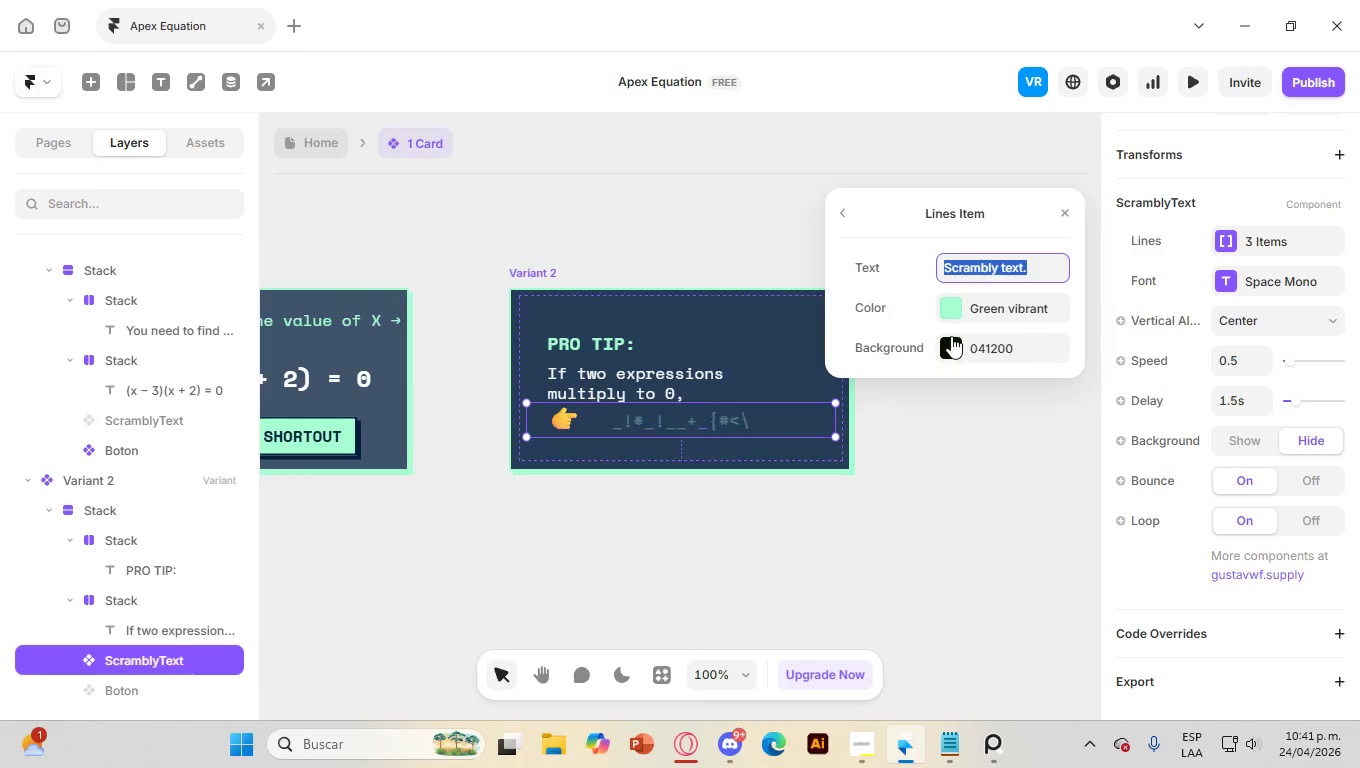 
left_click([954, 353])
 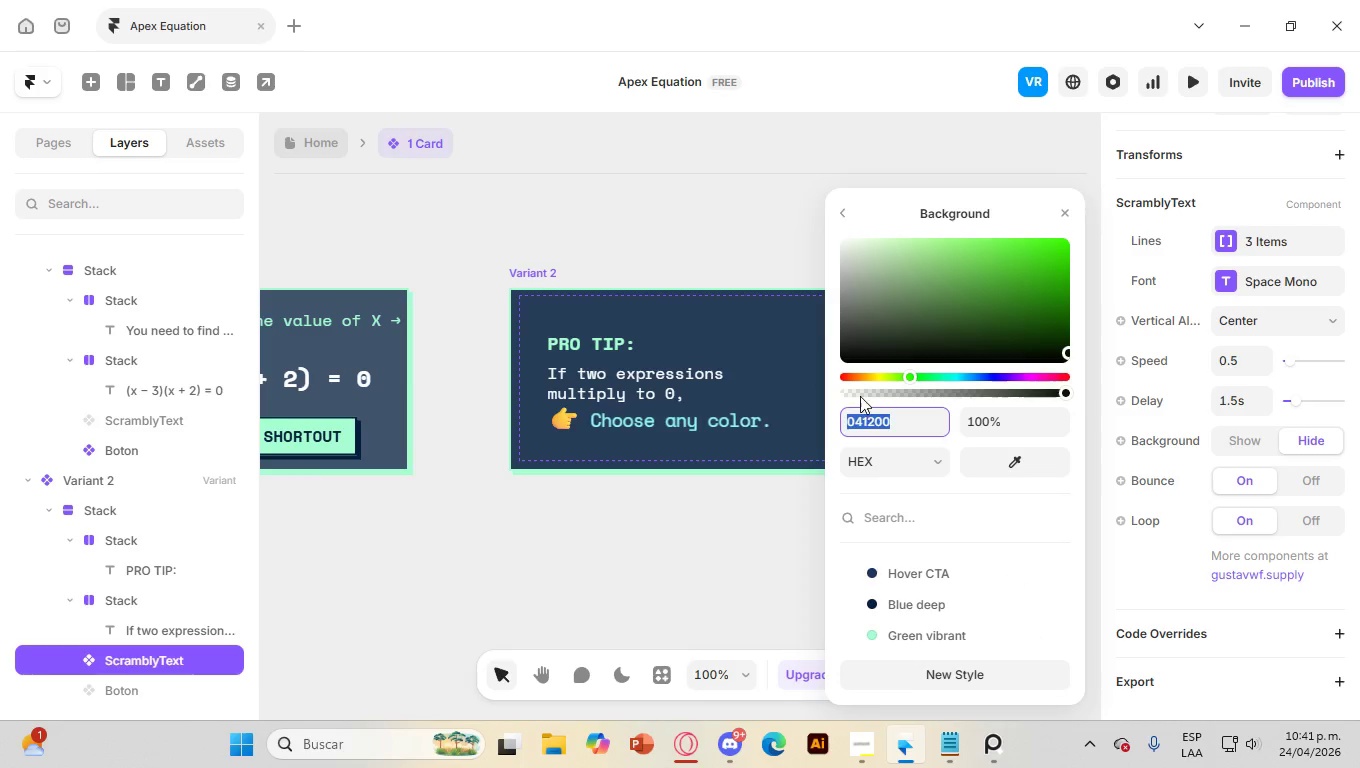 
left_click_drag(start_coordinate=[860, 394], to_coordinate=[826, 398])
 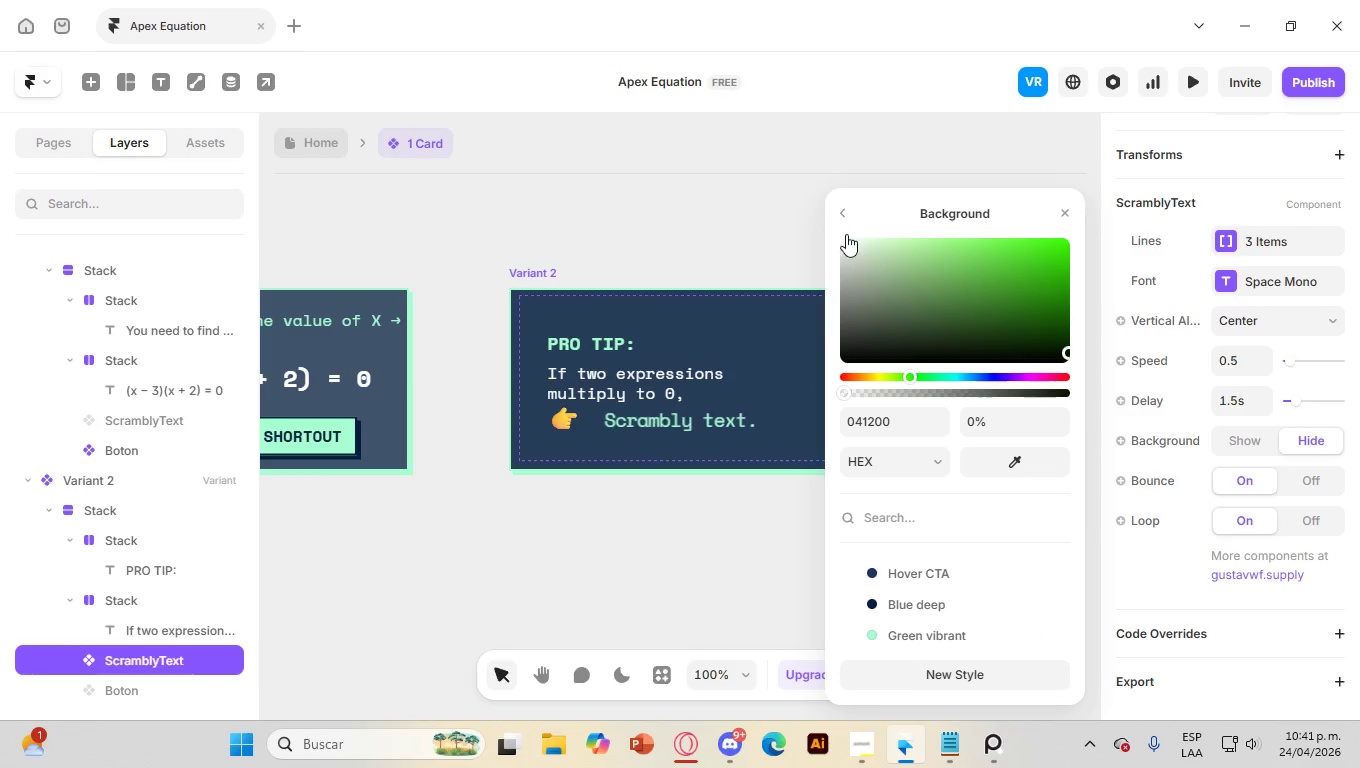 
left_click([836, 204])
 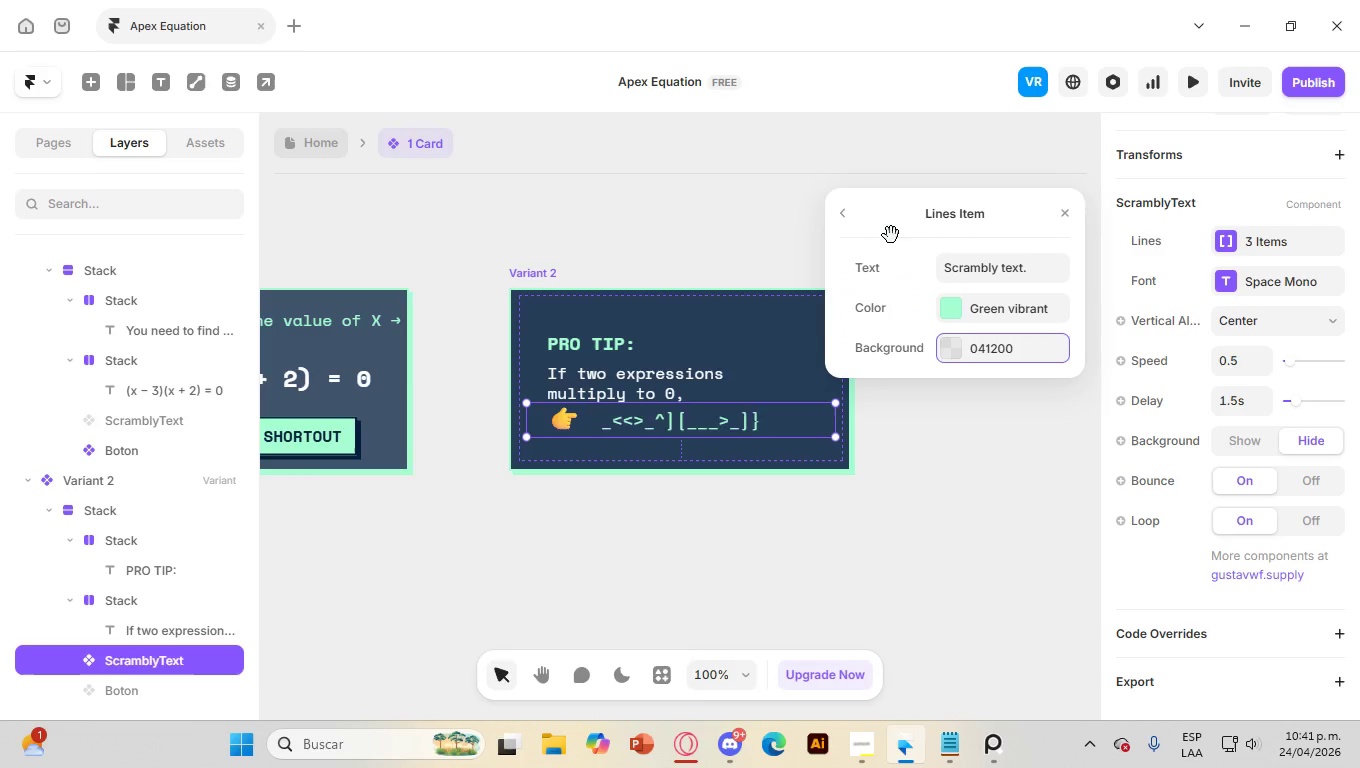 
left_click([862, 219])
 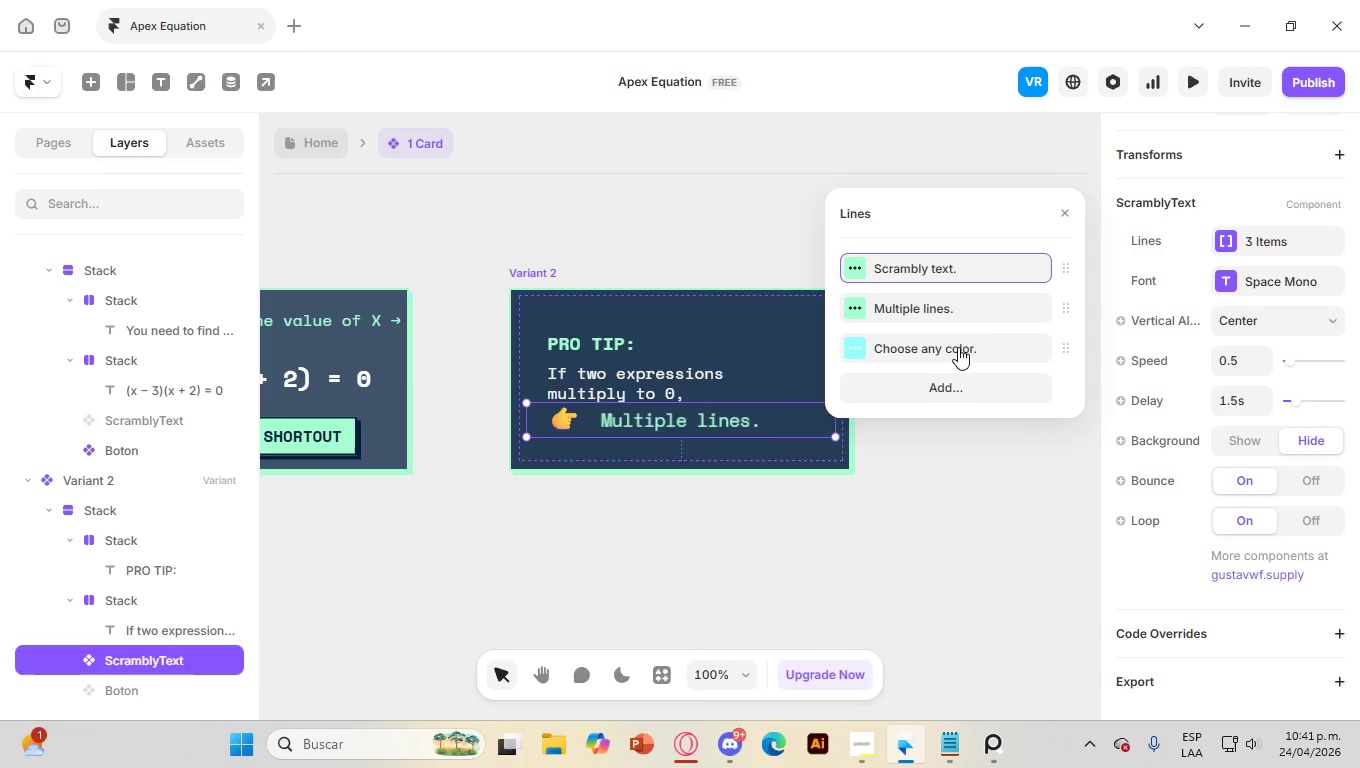 
left_click([953, 352])
 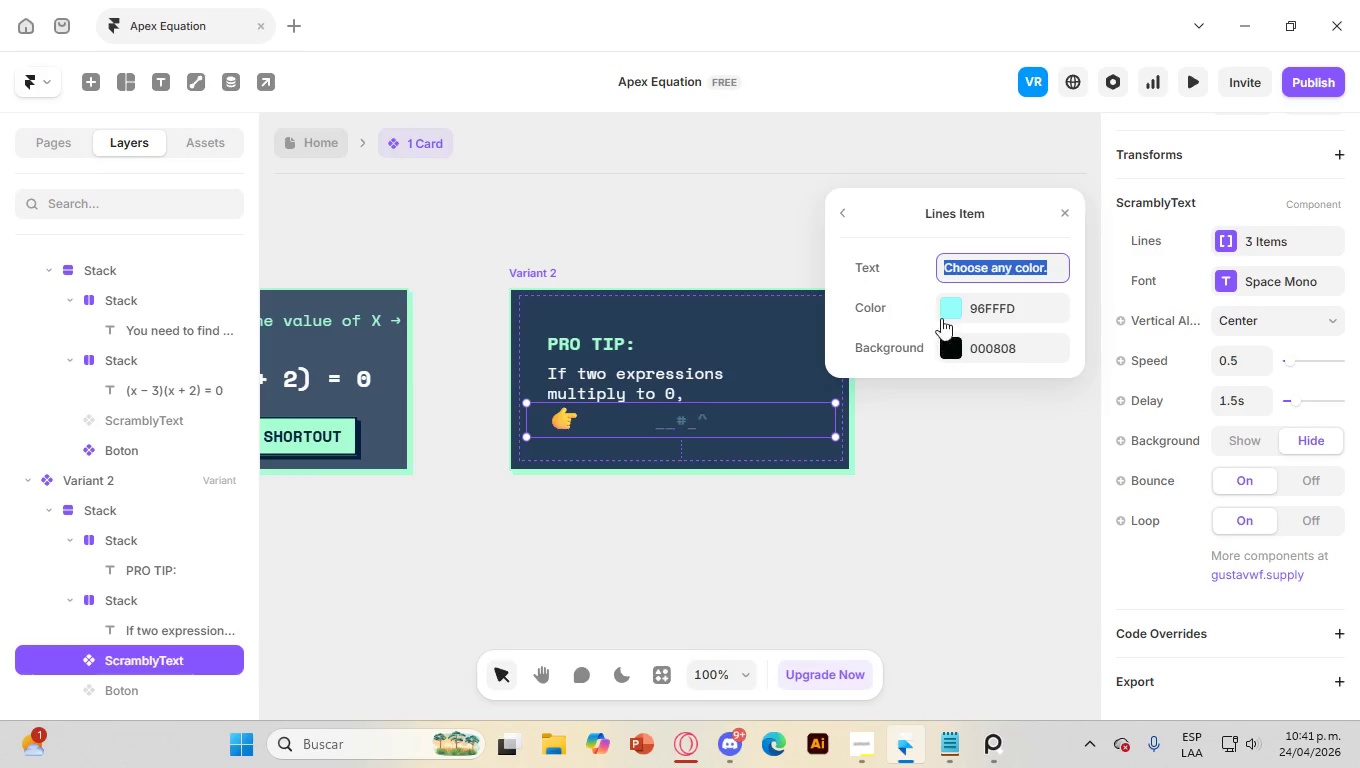 
left_click([945, 307])
 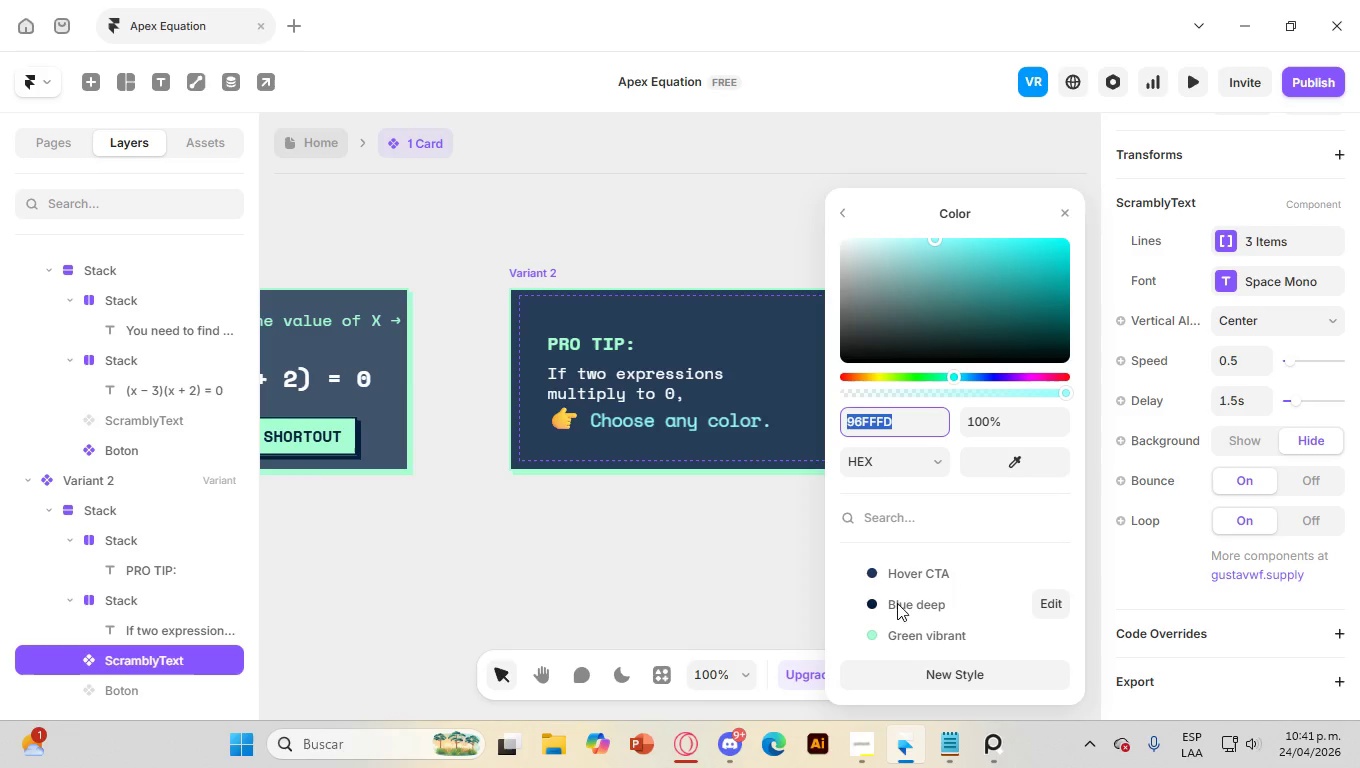 
left_click([920, 631])
 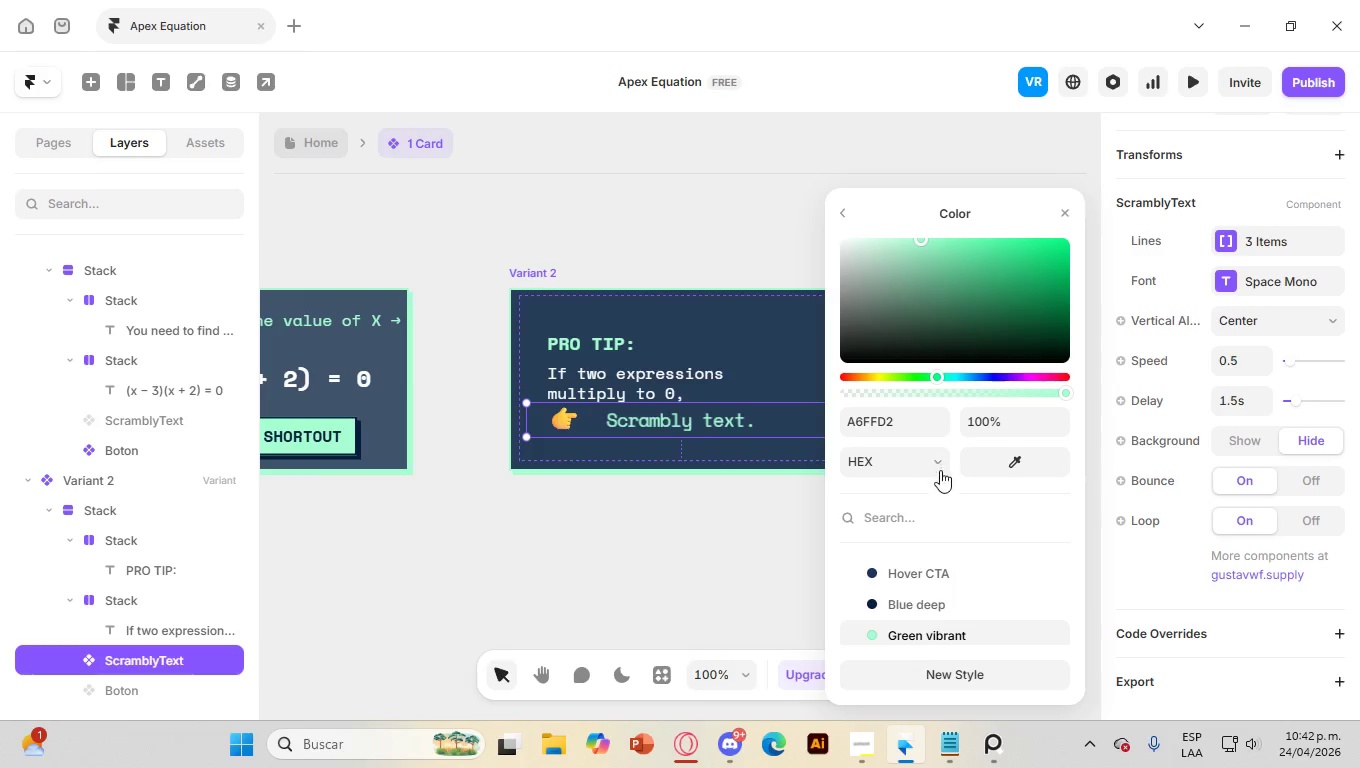 
left_click([845, 200])
 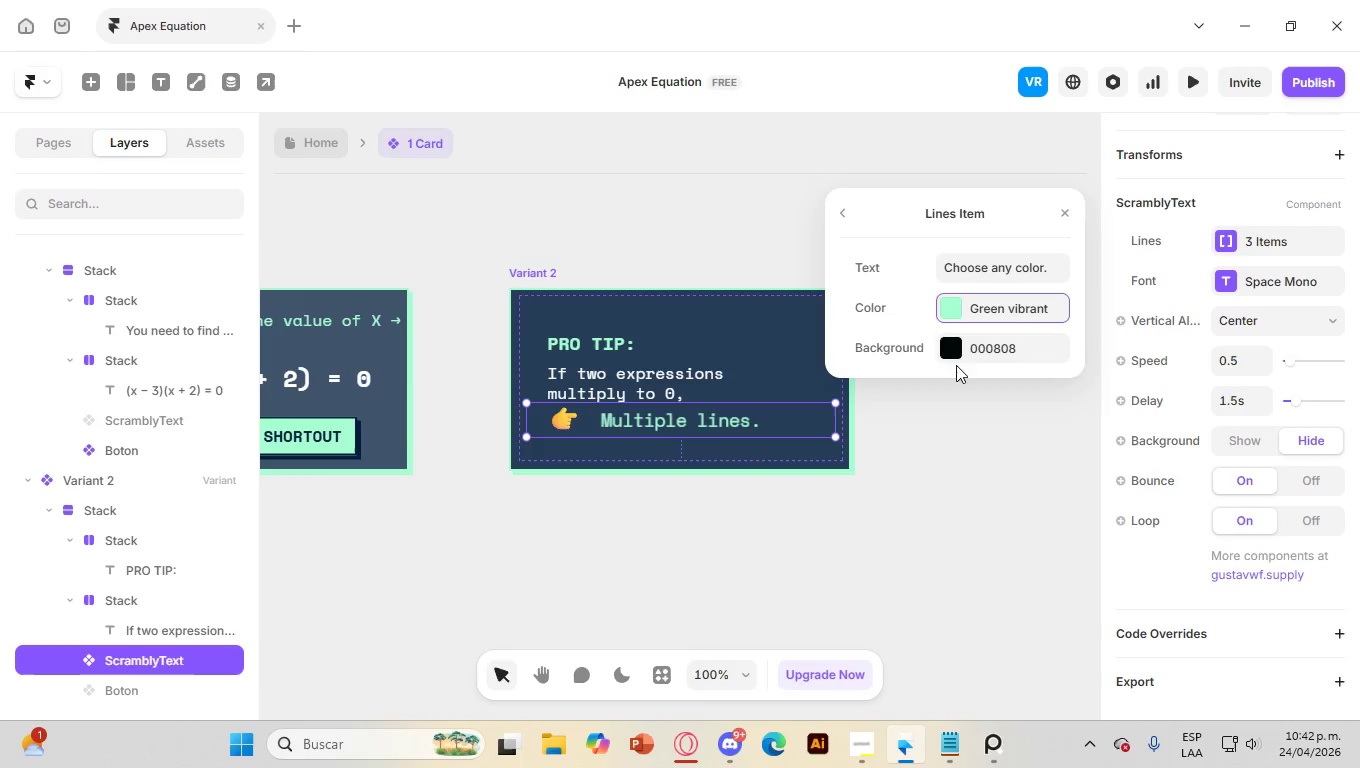 
left_click([950, 349])
 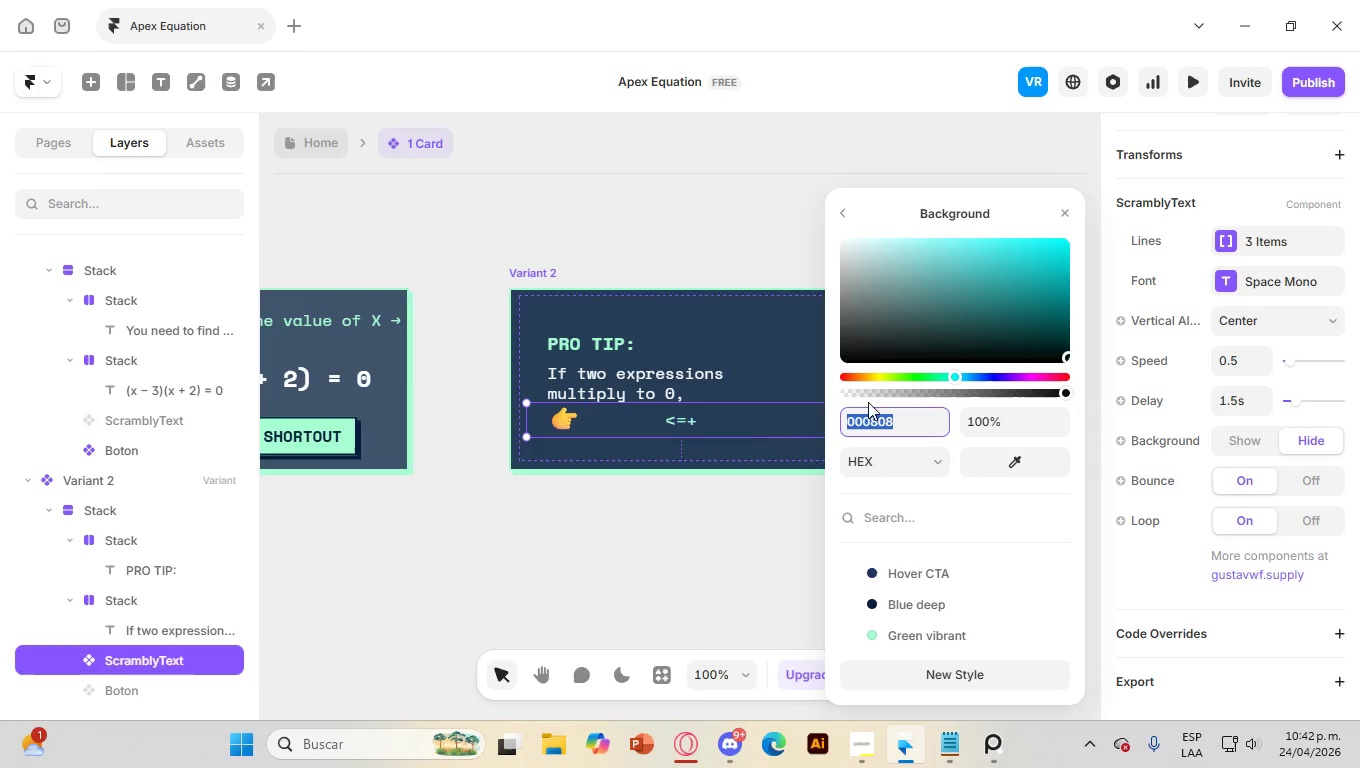 
left_click_drag(start_coordinate=[866, 396], to_coordinate=[832, 397])
 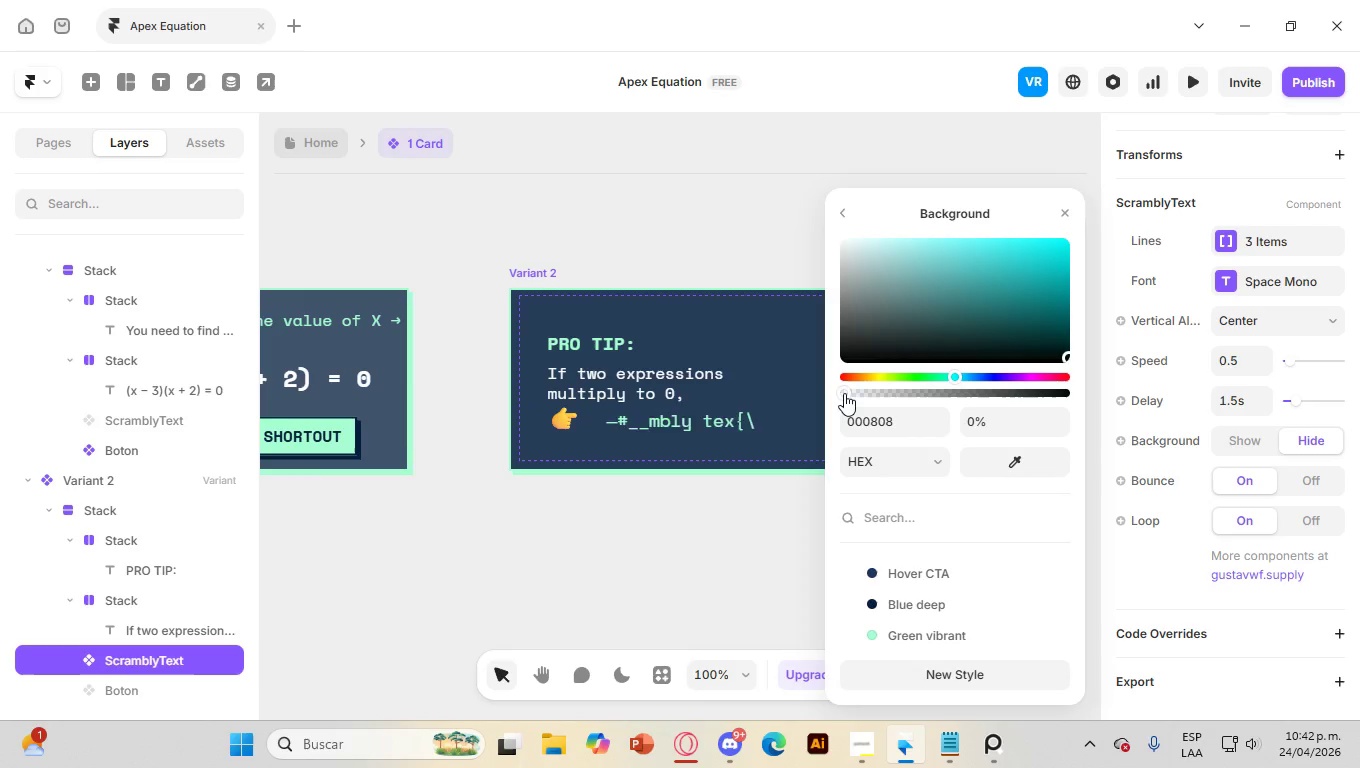 
left_click_drag(start_coordinate=[844, 393], to_coordinate=[837, 393])
 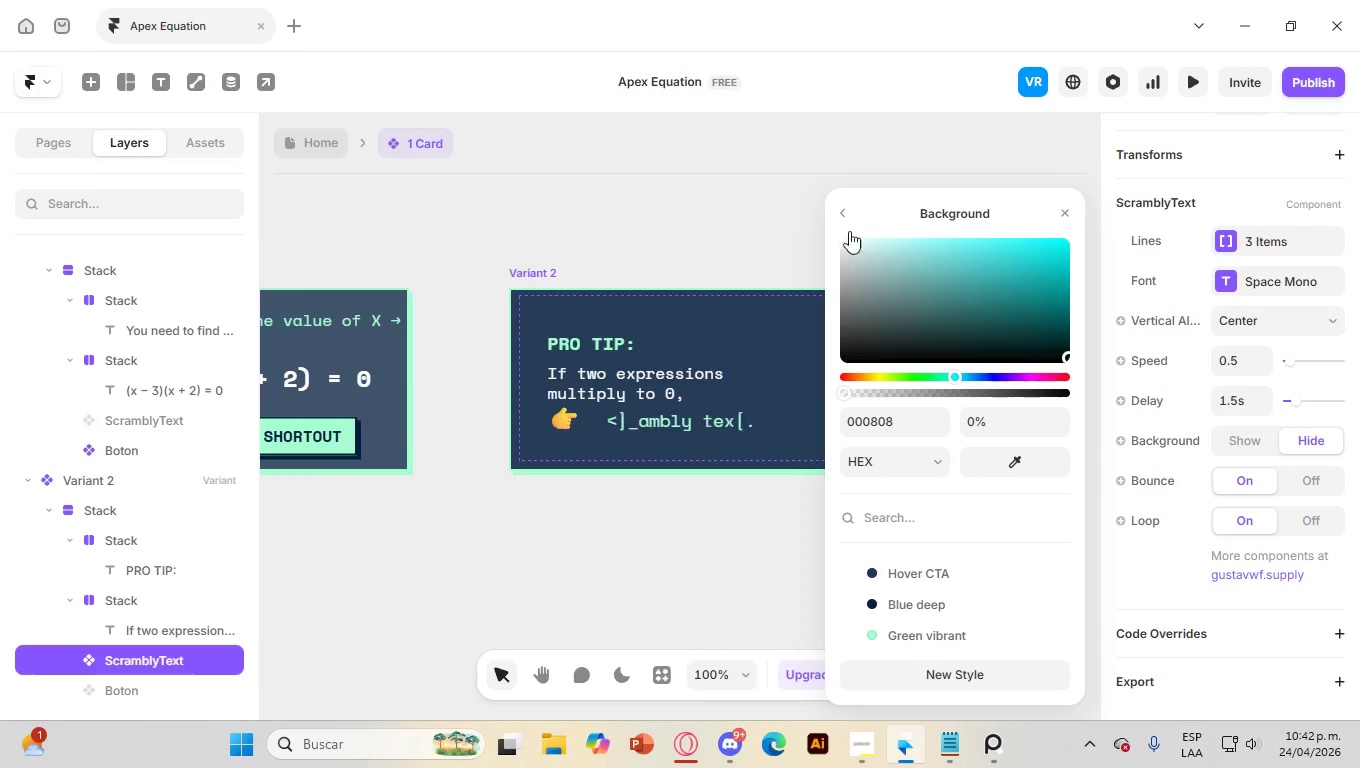 
left_click([846, 211])
 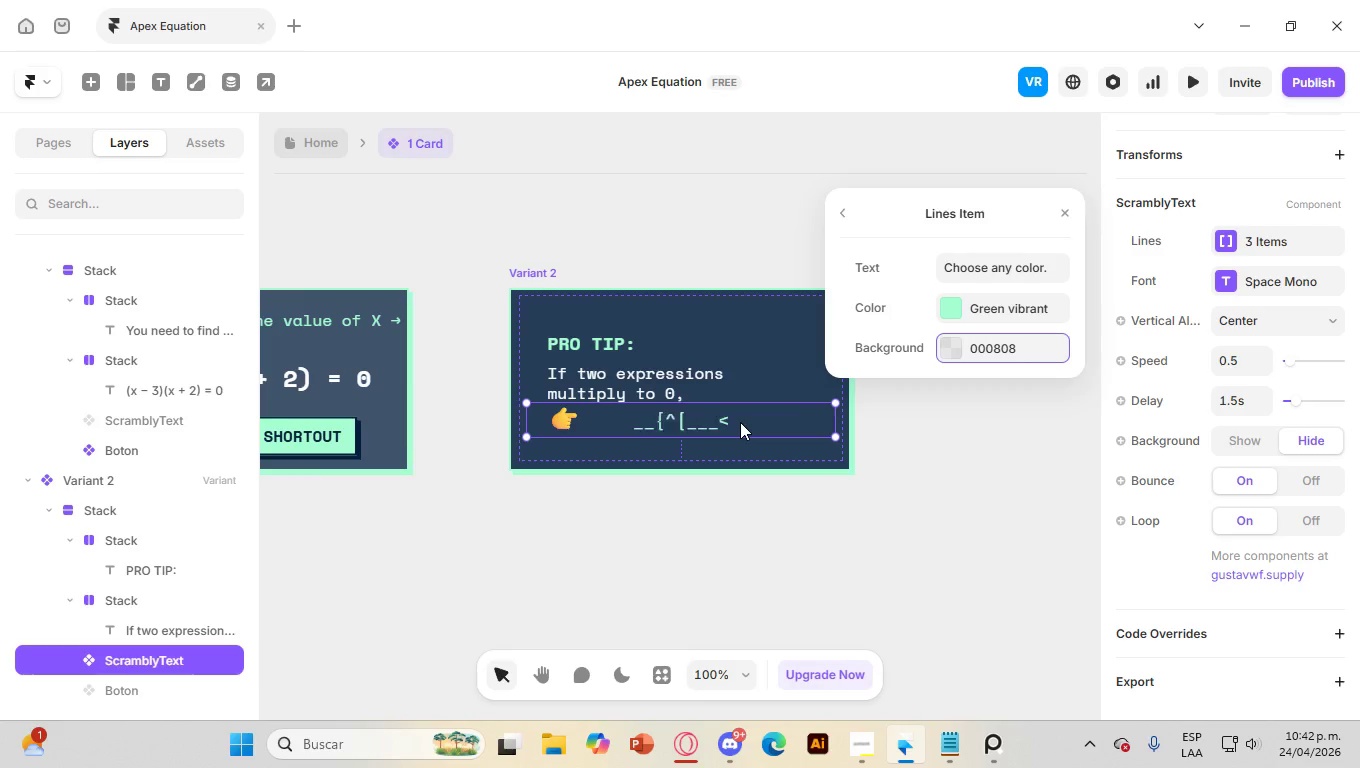 
wait(5.56)
 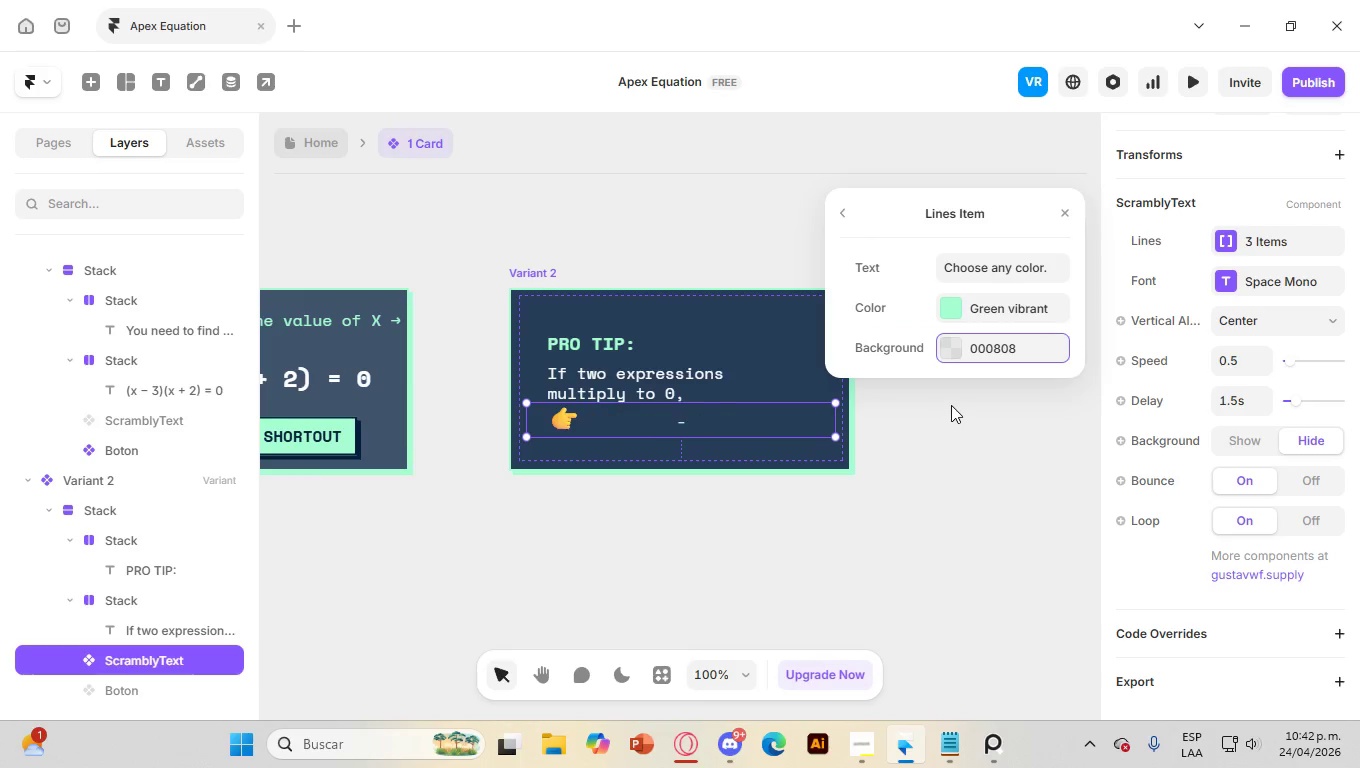 
left_click([844, 214])
 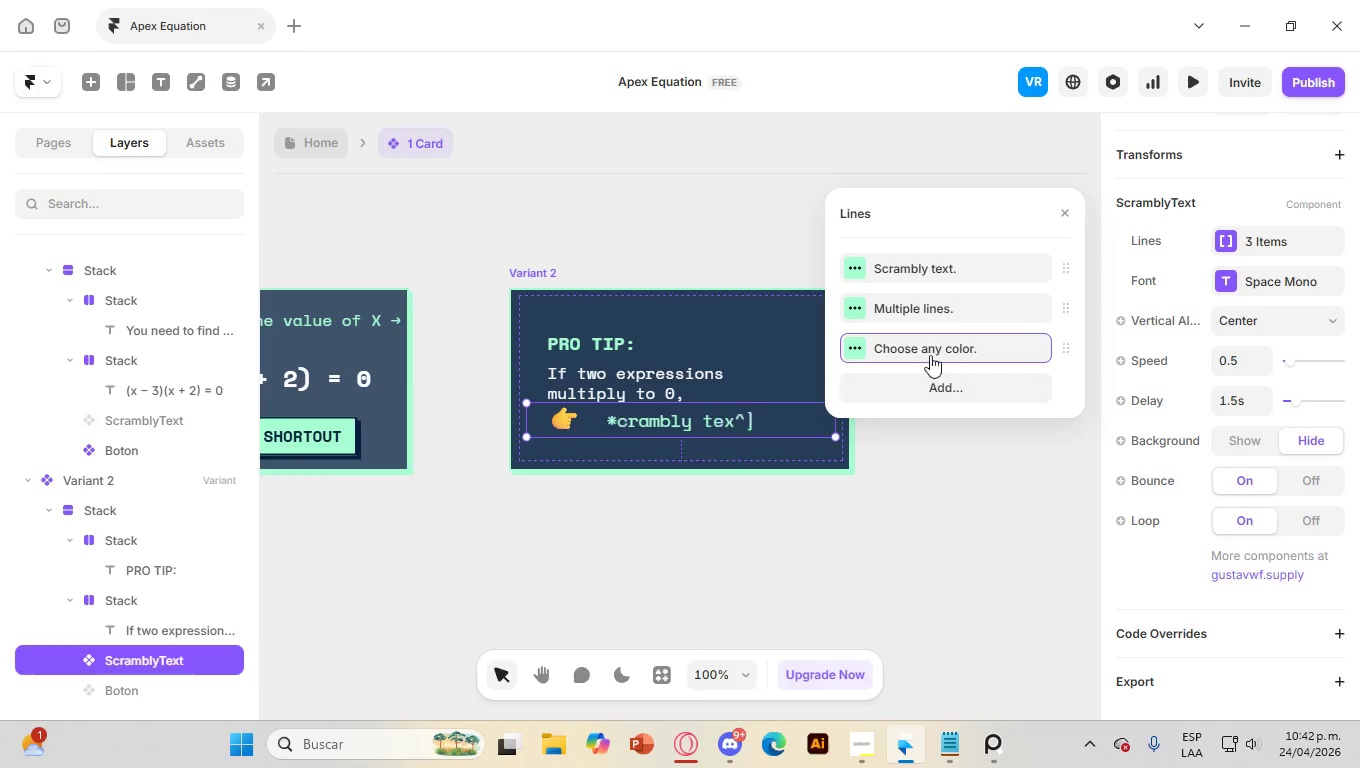 
right_click([999, 307])
 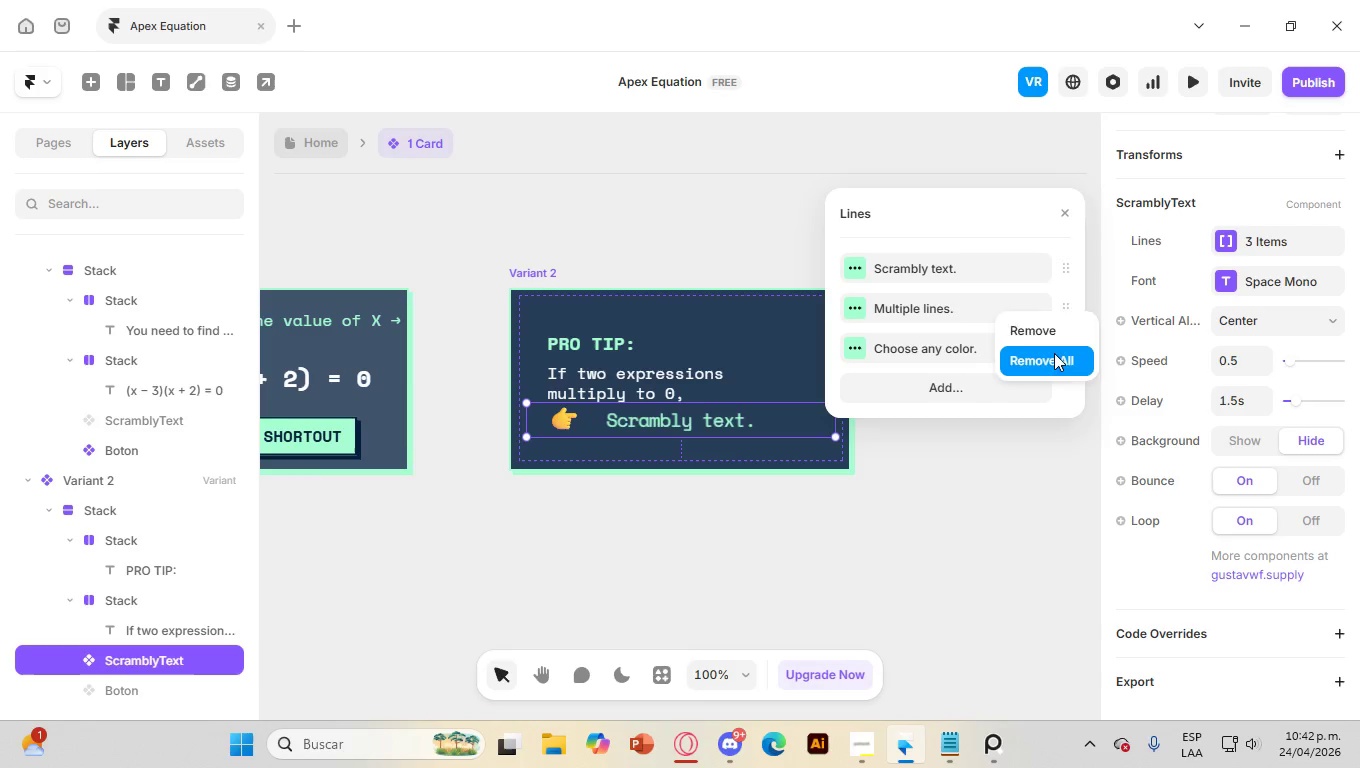 
left_click([1053, 338])
 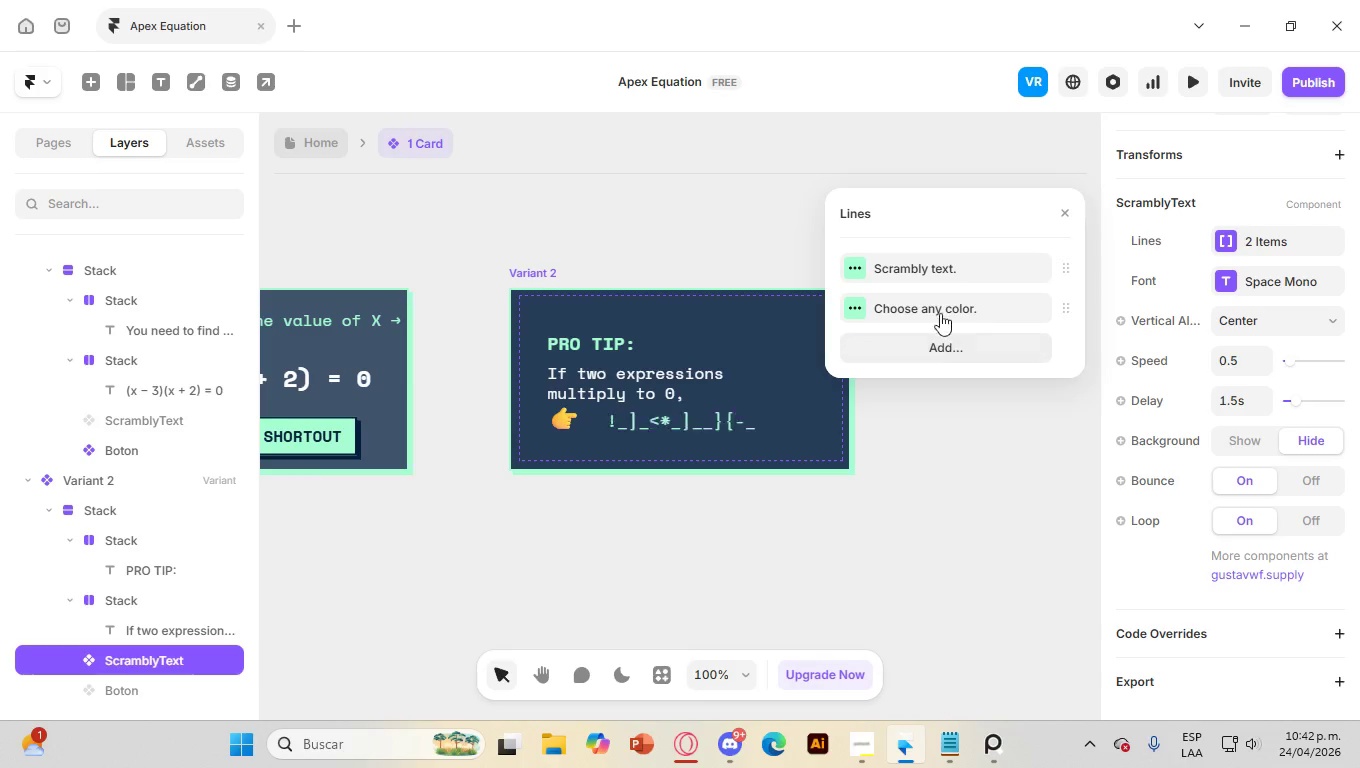 
right_click([938, 306])
 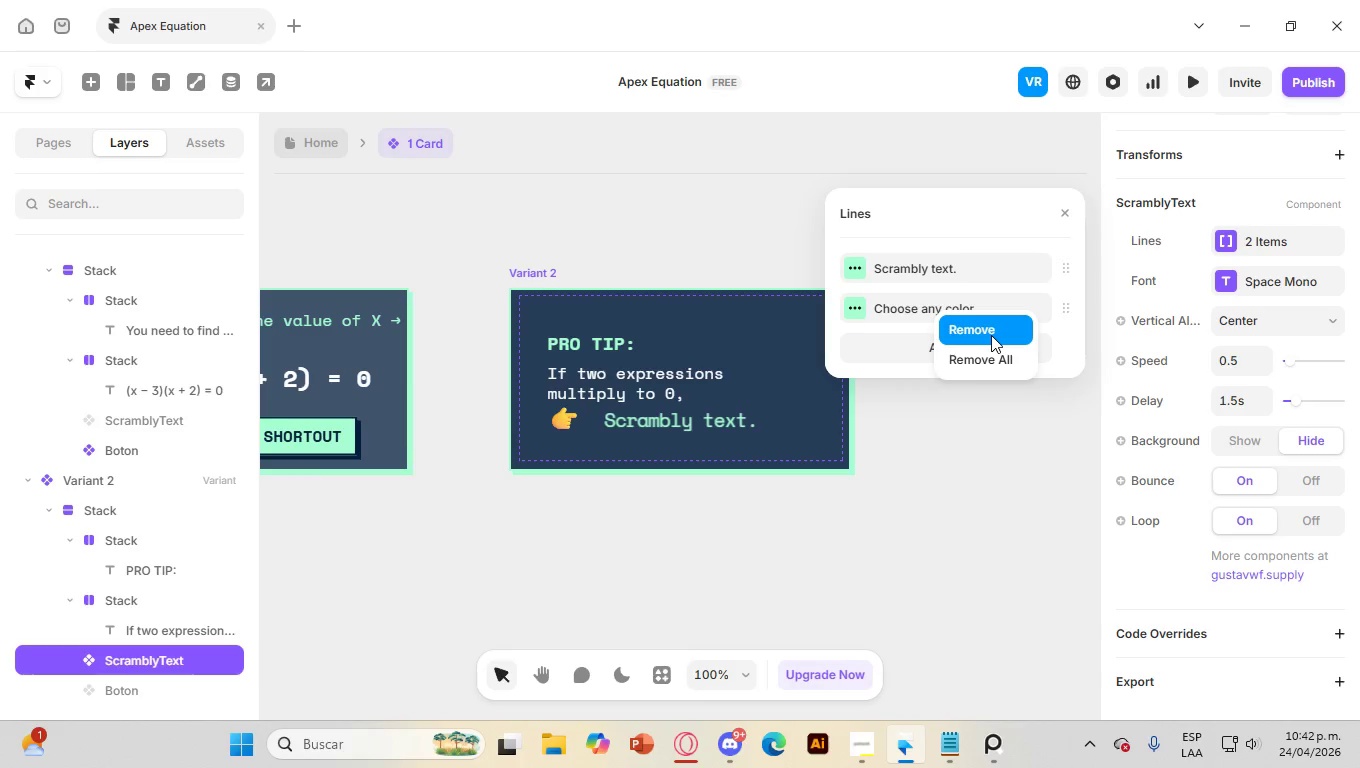 
left_click([990, 330])
 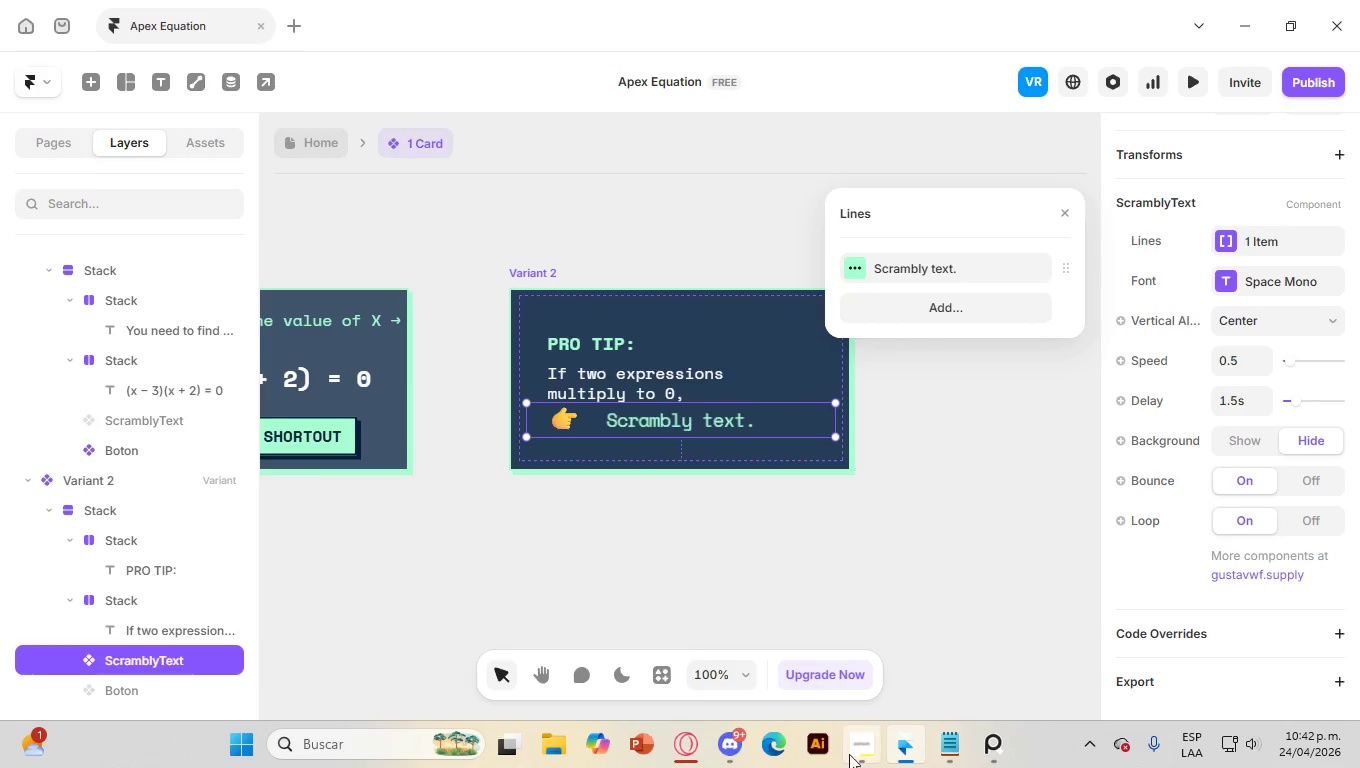 
left_click([956, 750])
 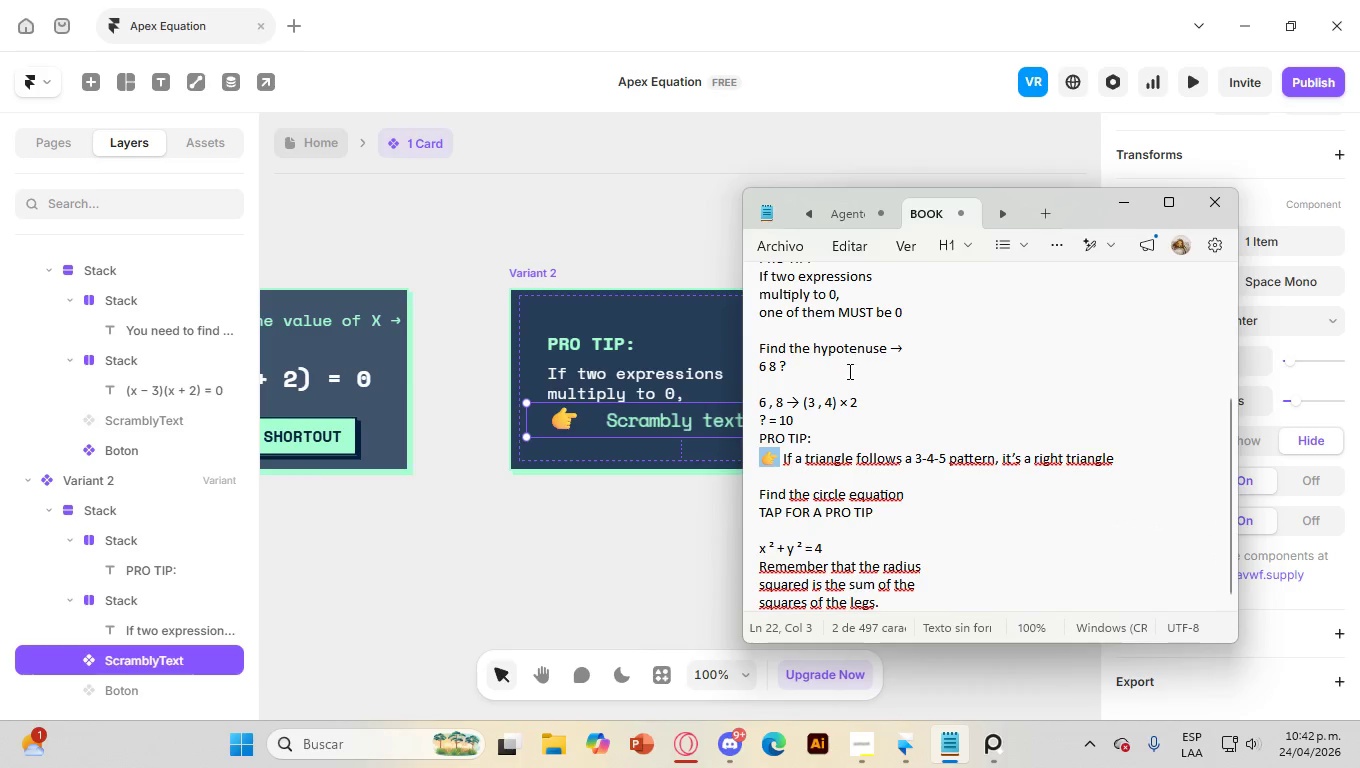 
scroll: coordinate [889, 394], scroll_direction: up, amount: 3.0
 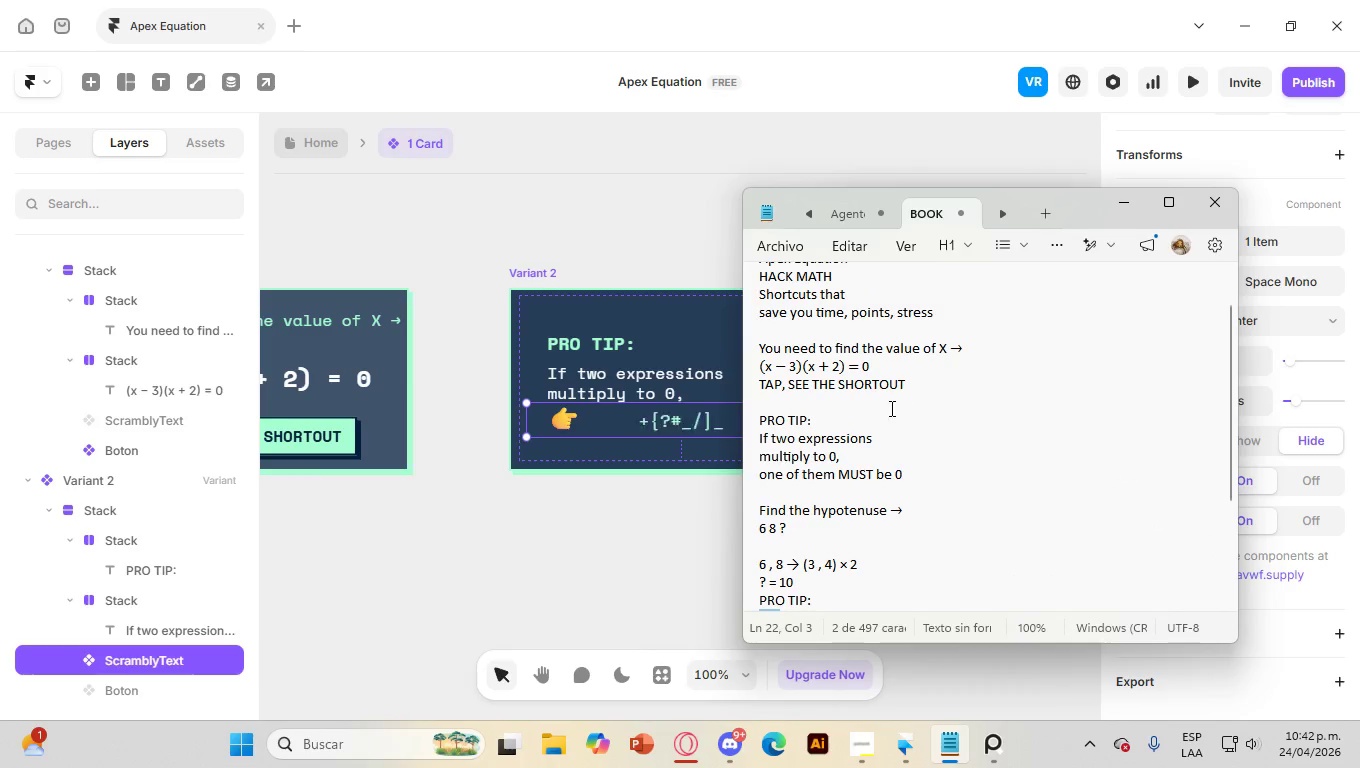 
left_click([855, 466])
 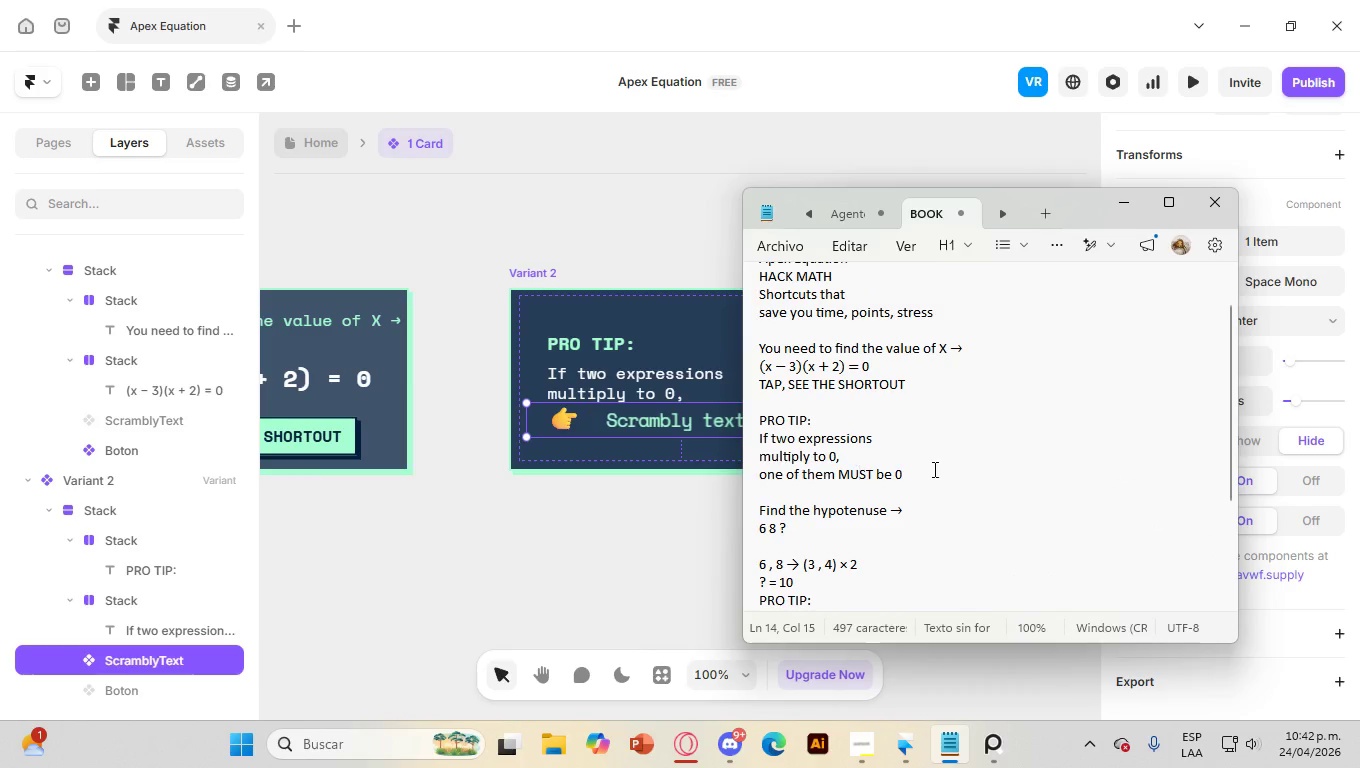 
left_click_drag(start_coordinate=[931, 470], to_coordinate=[755, 482])
 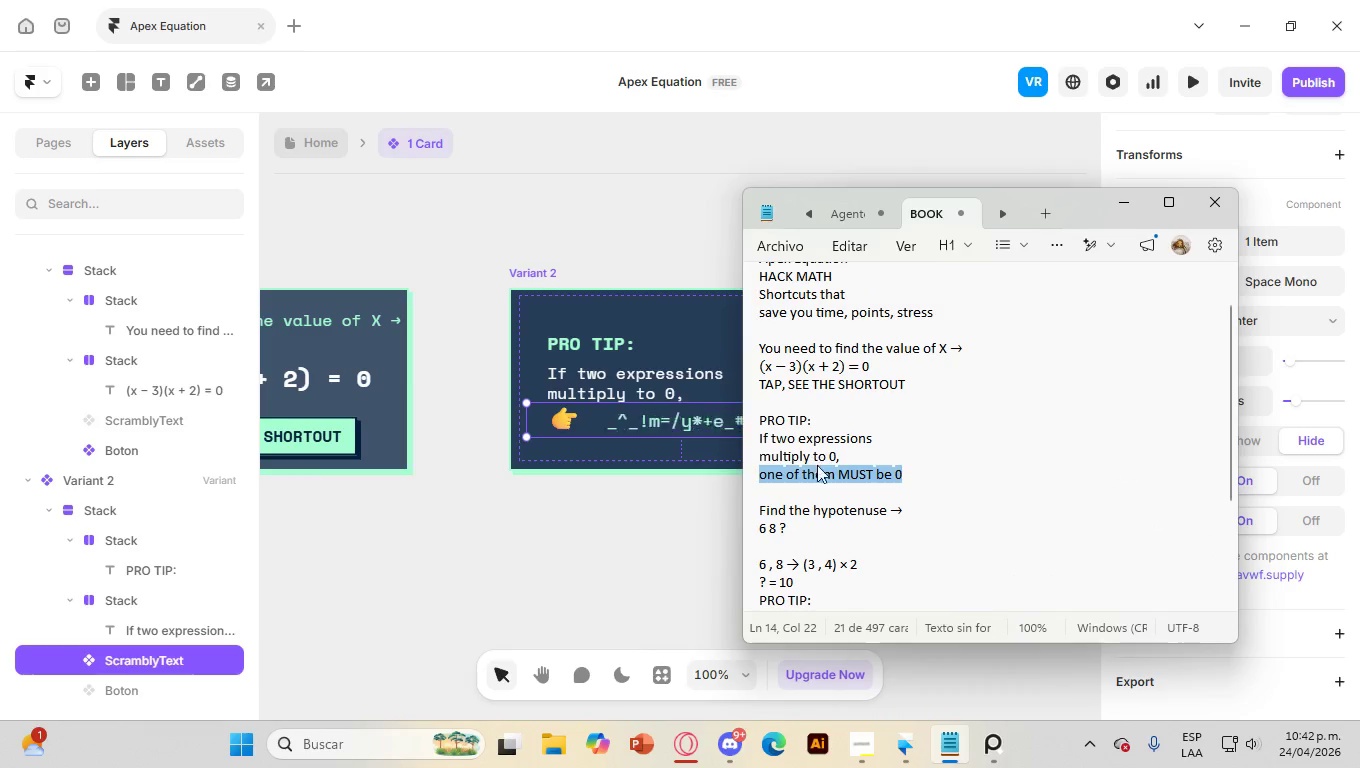 
key(Control+C)
 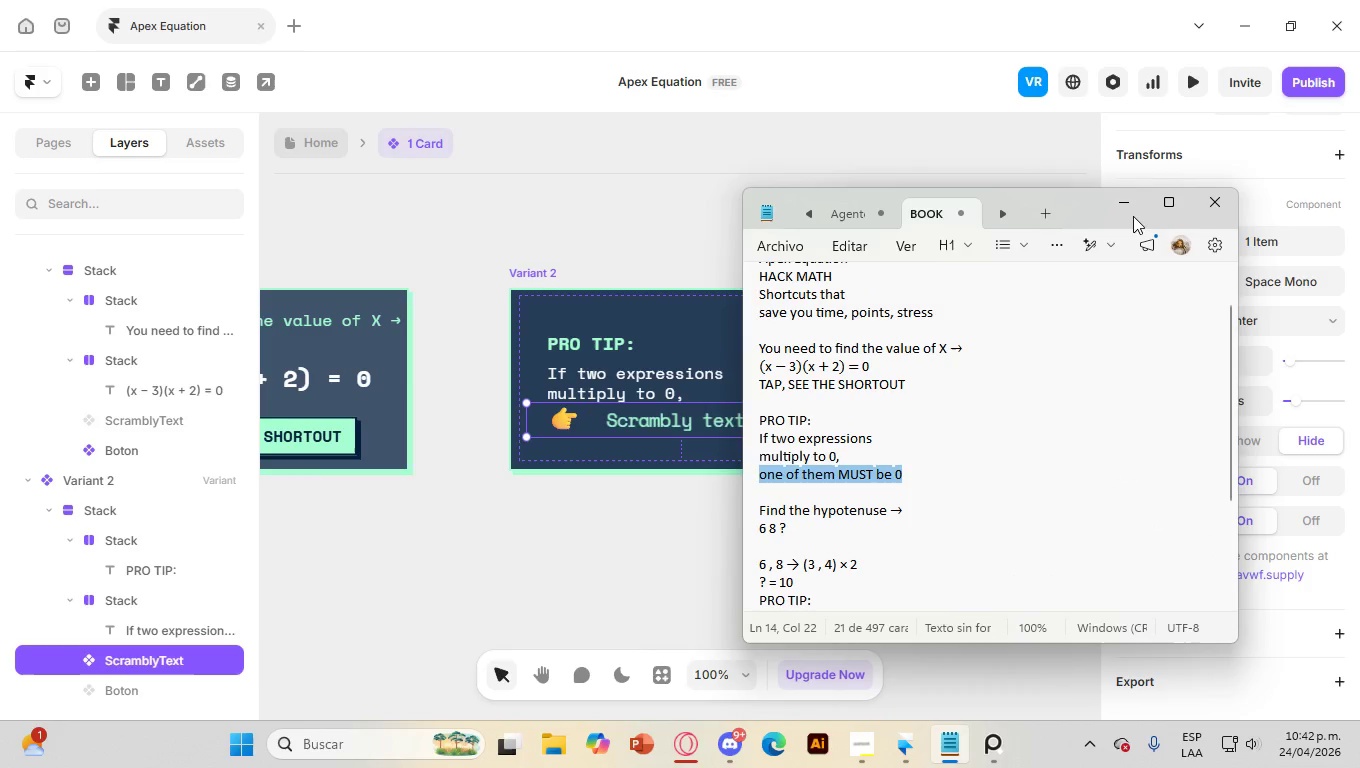 
left_click([1111, 204])
 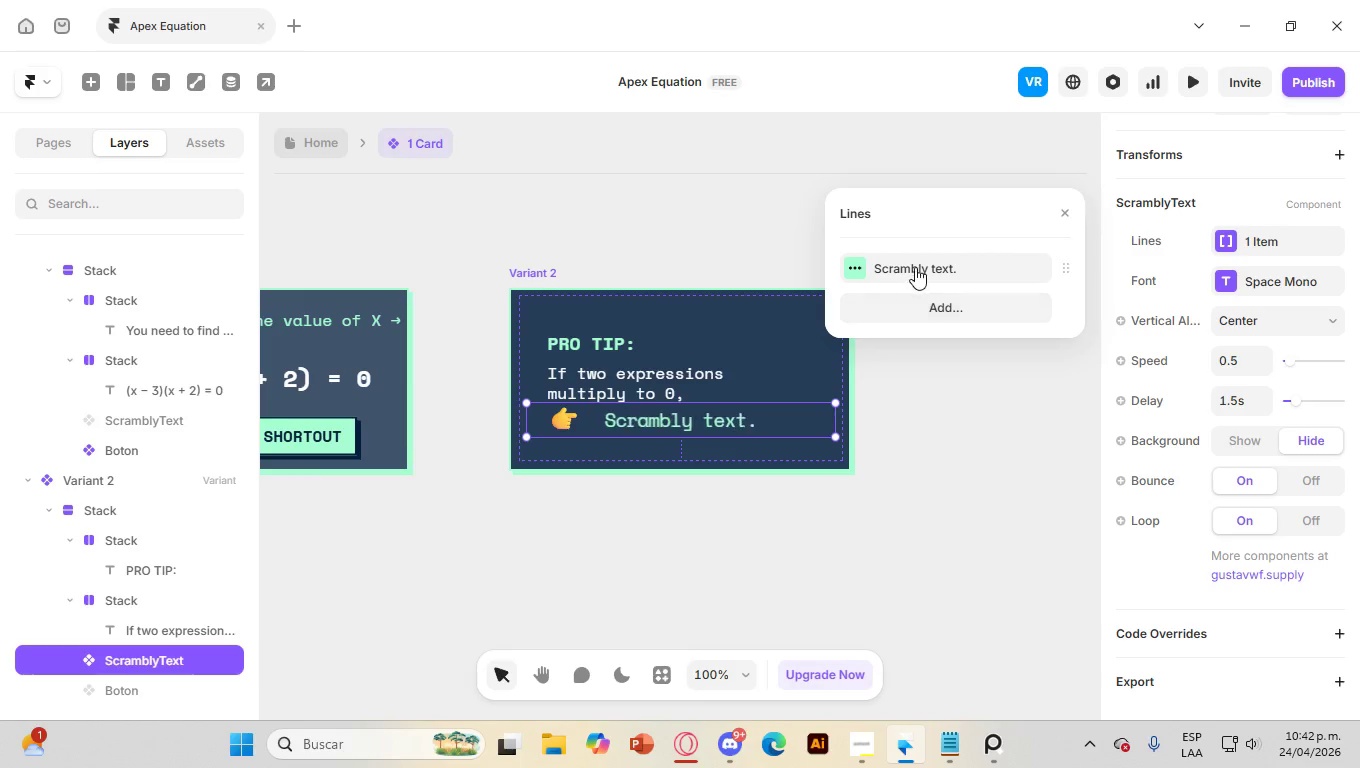 
double_click([915, 267])
 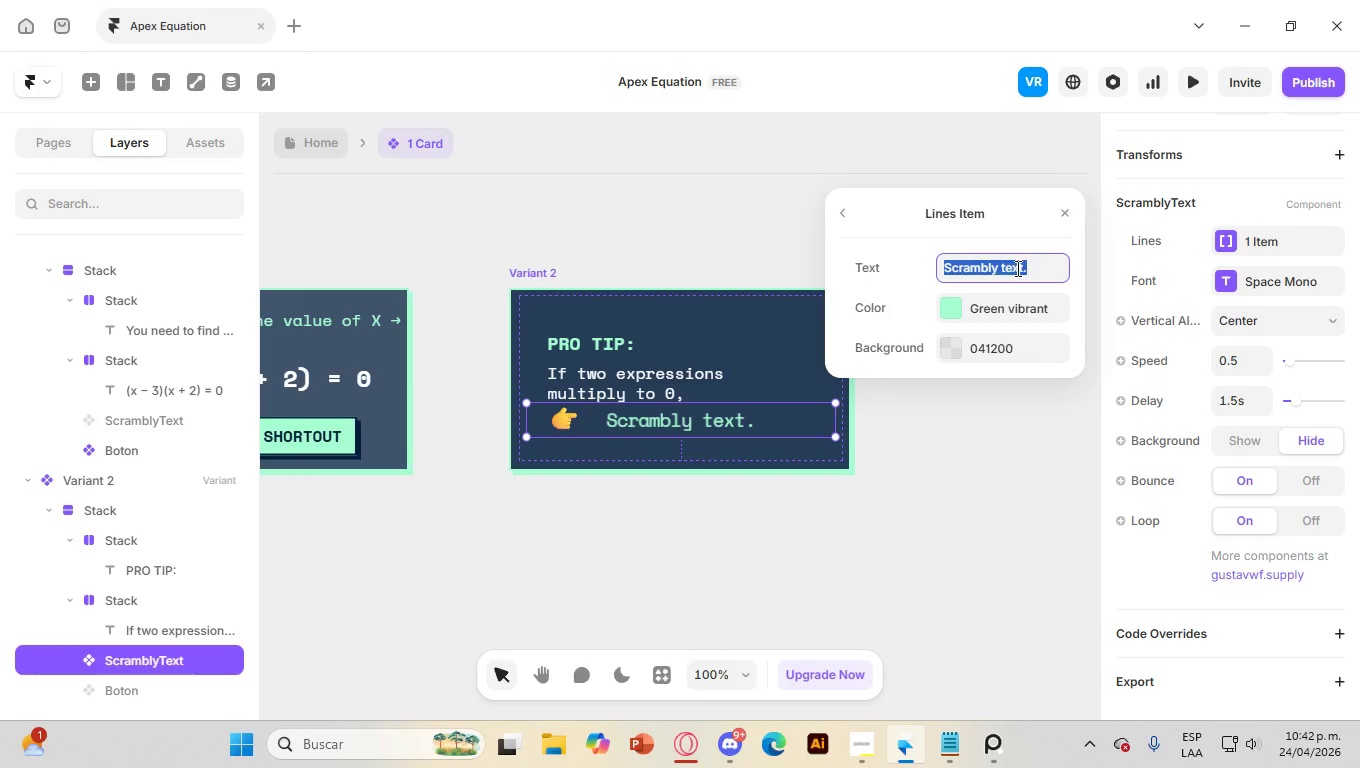 
key(Control+V)
 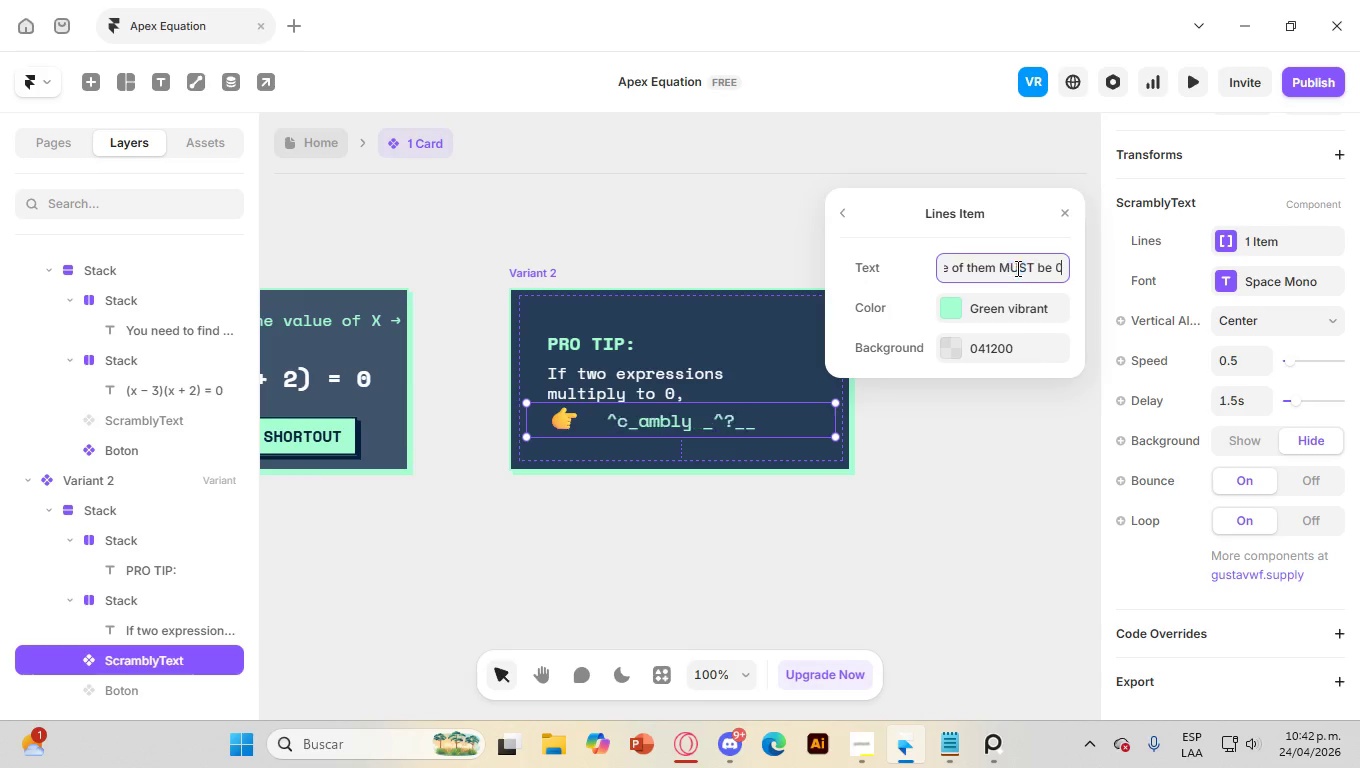 
key(Control+V)
 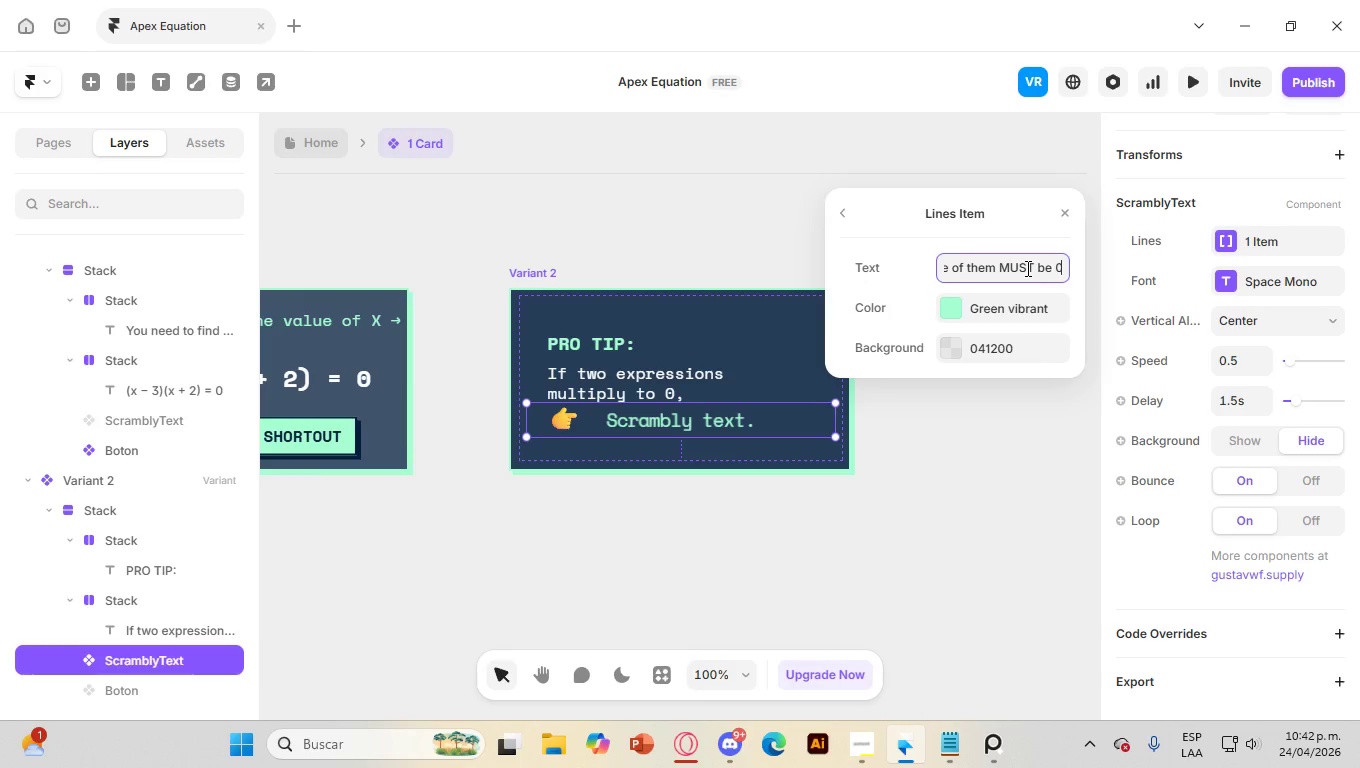 
left_click([1026, 268])
 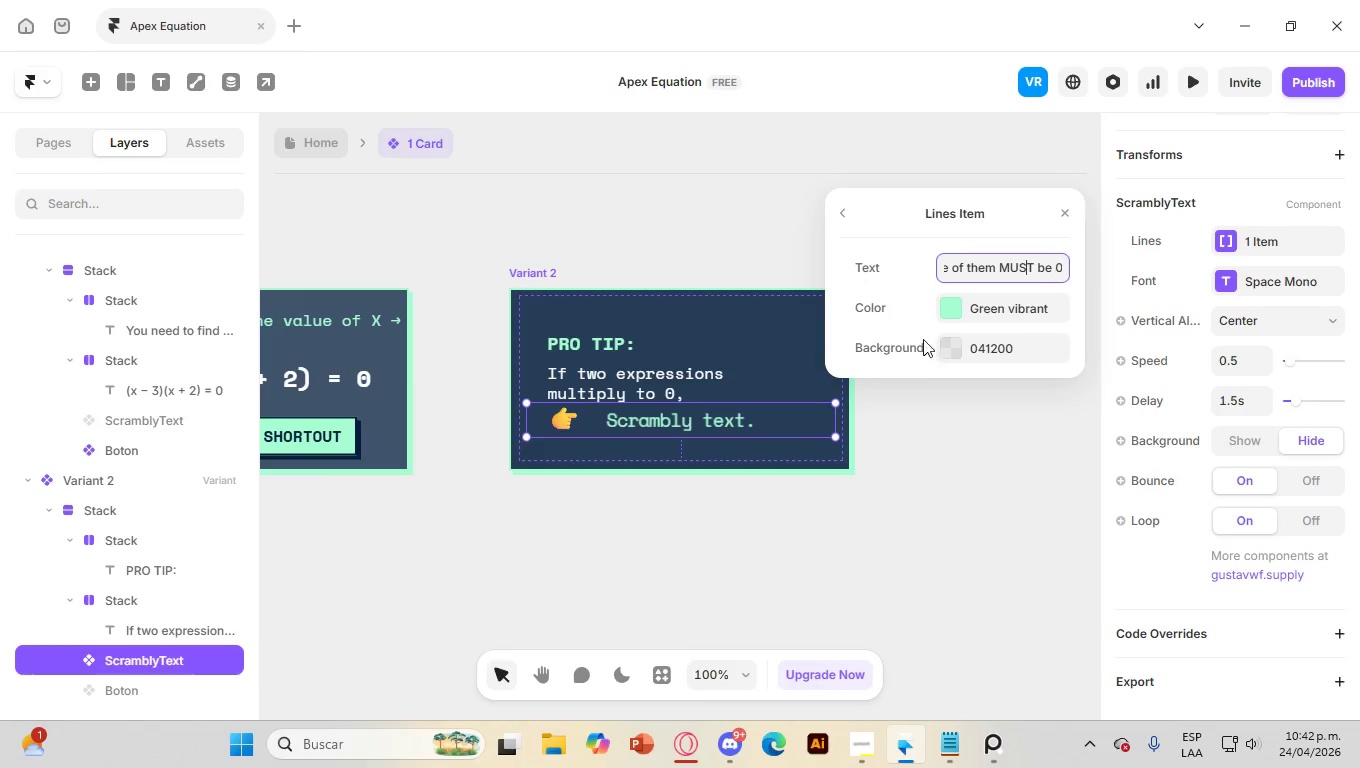 
key(Enter)
 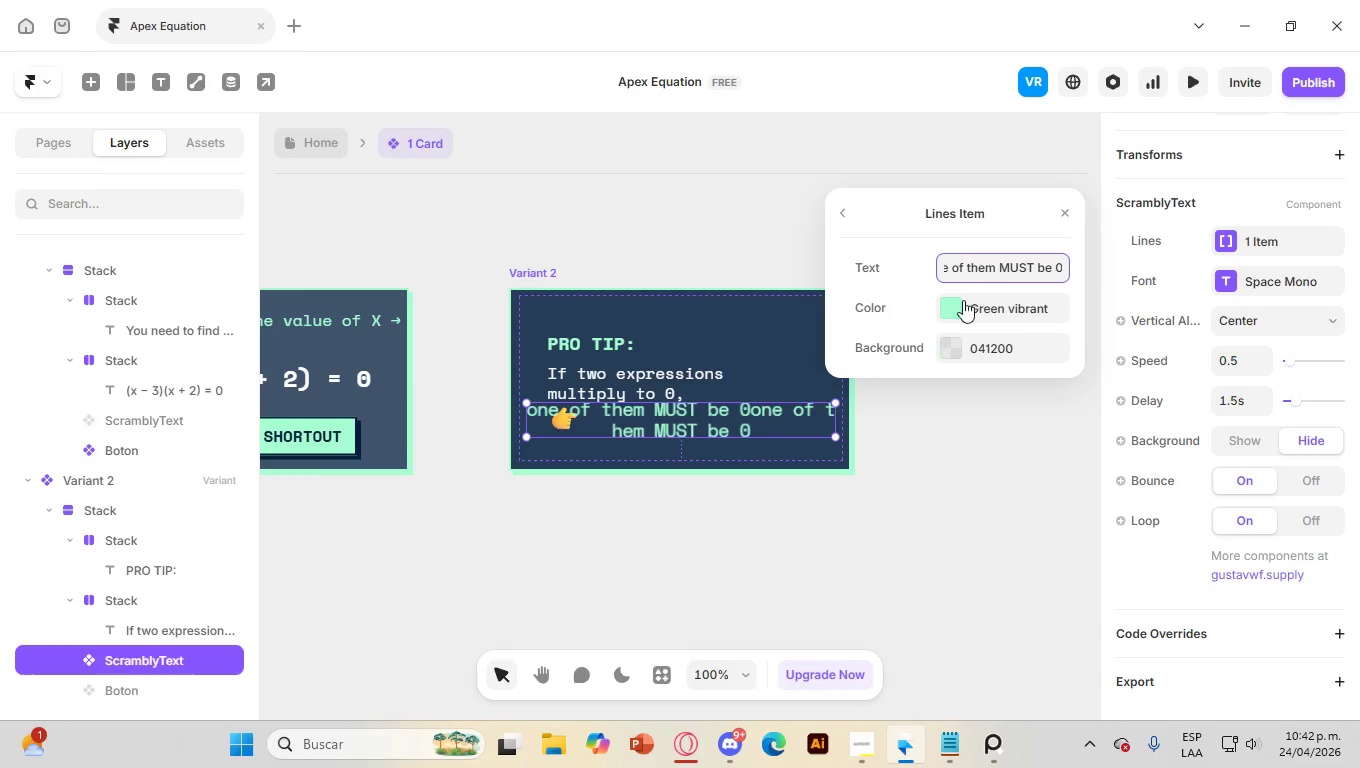 
left_click_drag(start_coordinate=[1062, 265], to_coordinate=[985, 265])
 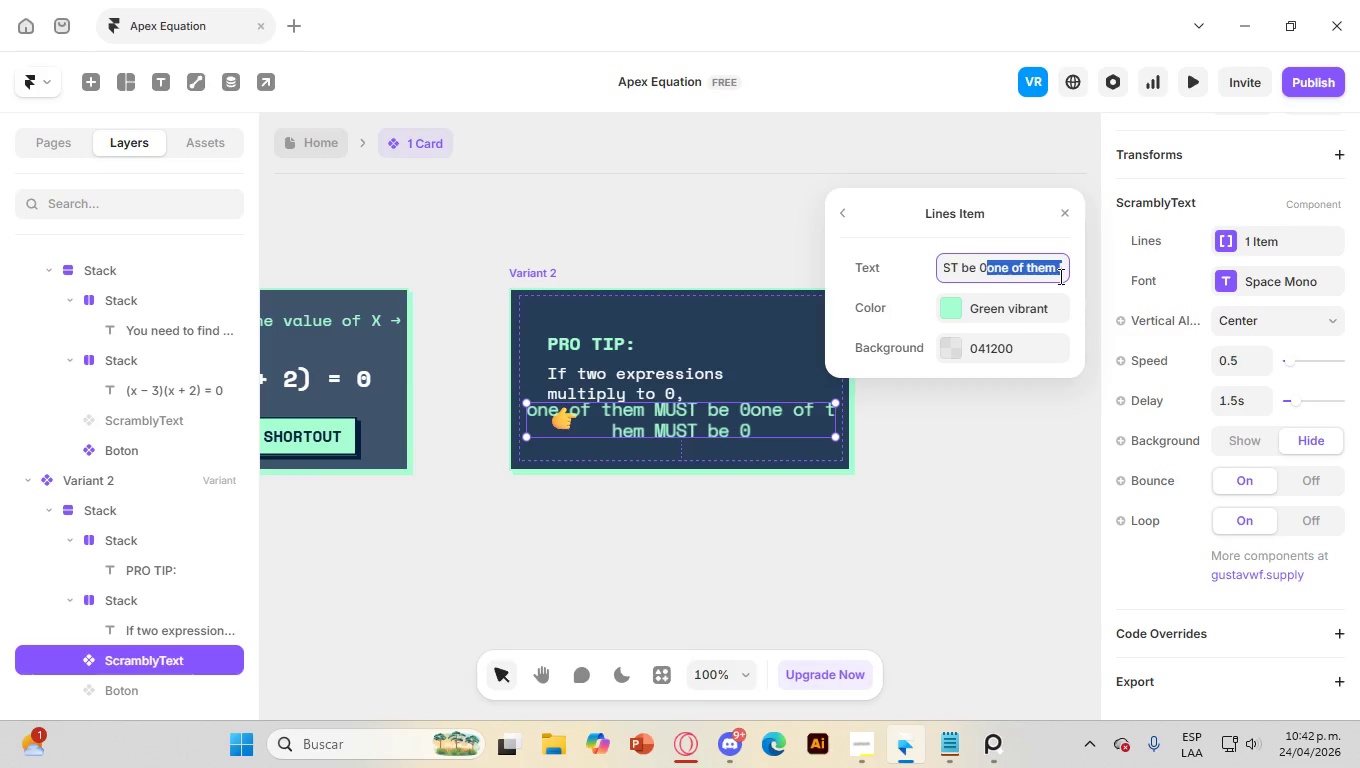 
key(Backspace)
 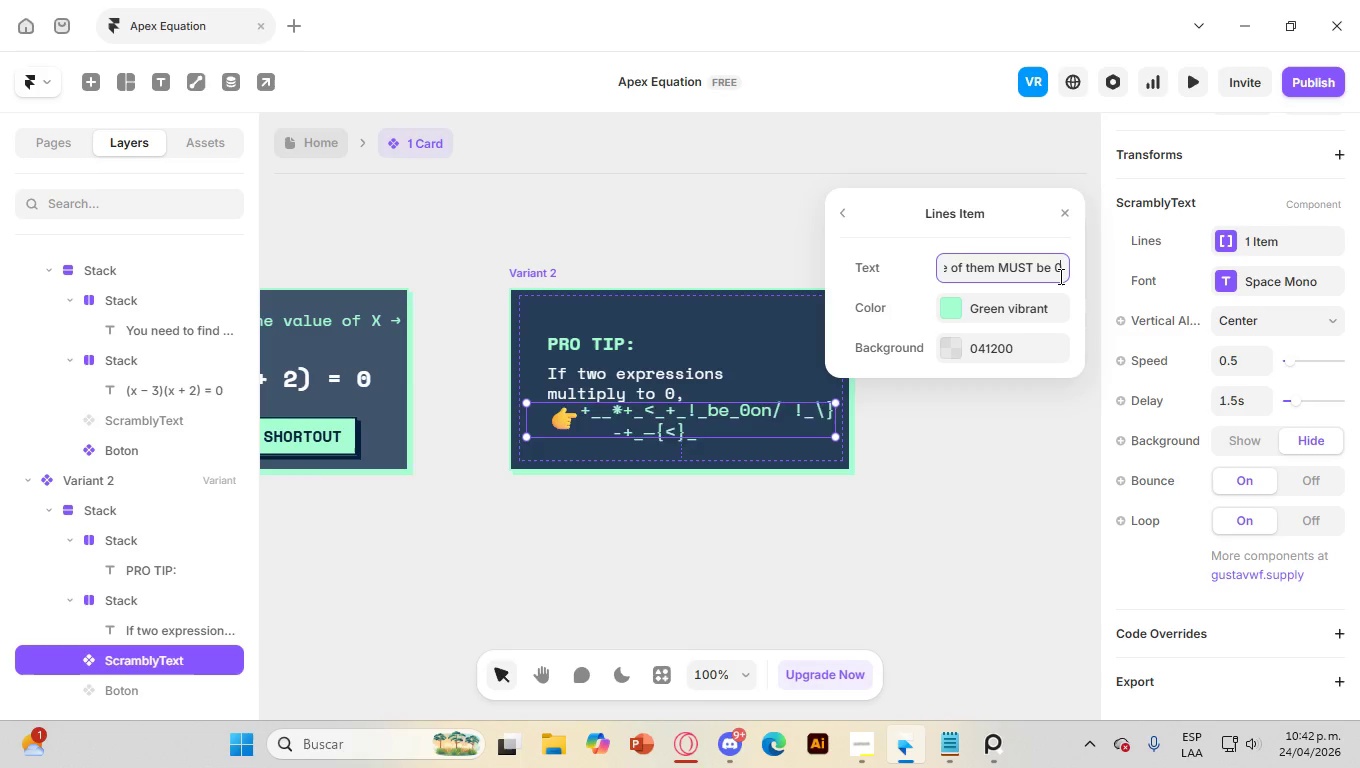 
key(Enter)
 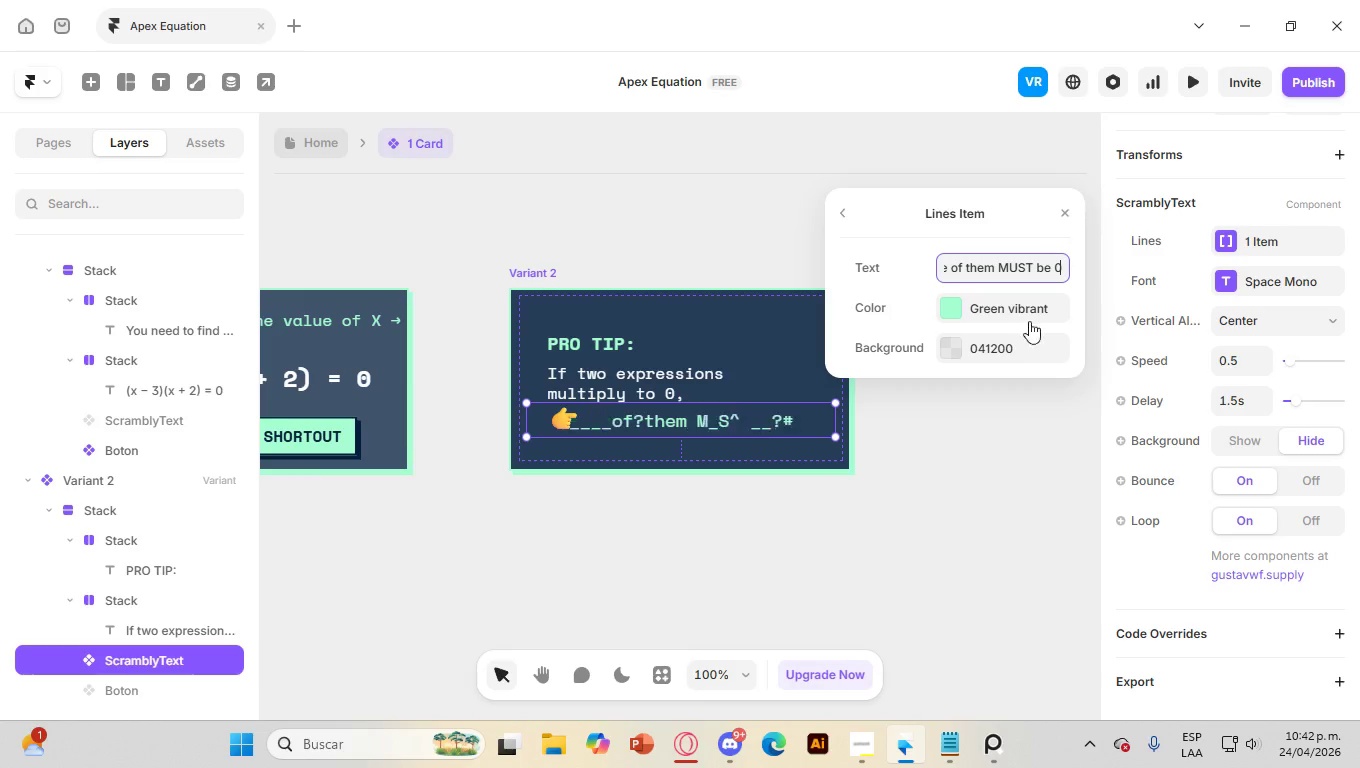 
double_click([1011, 262])
 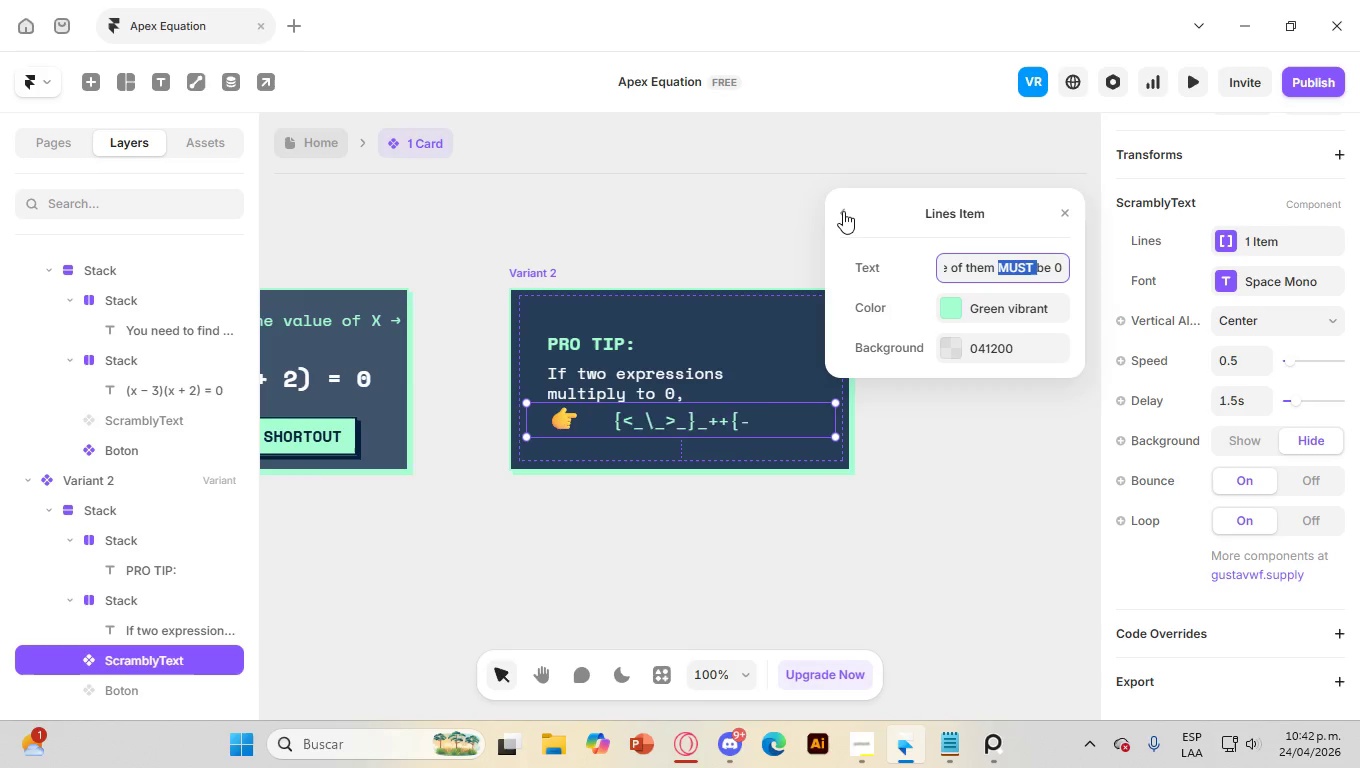 
left_click([843, 211])
 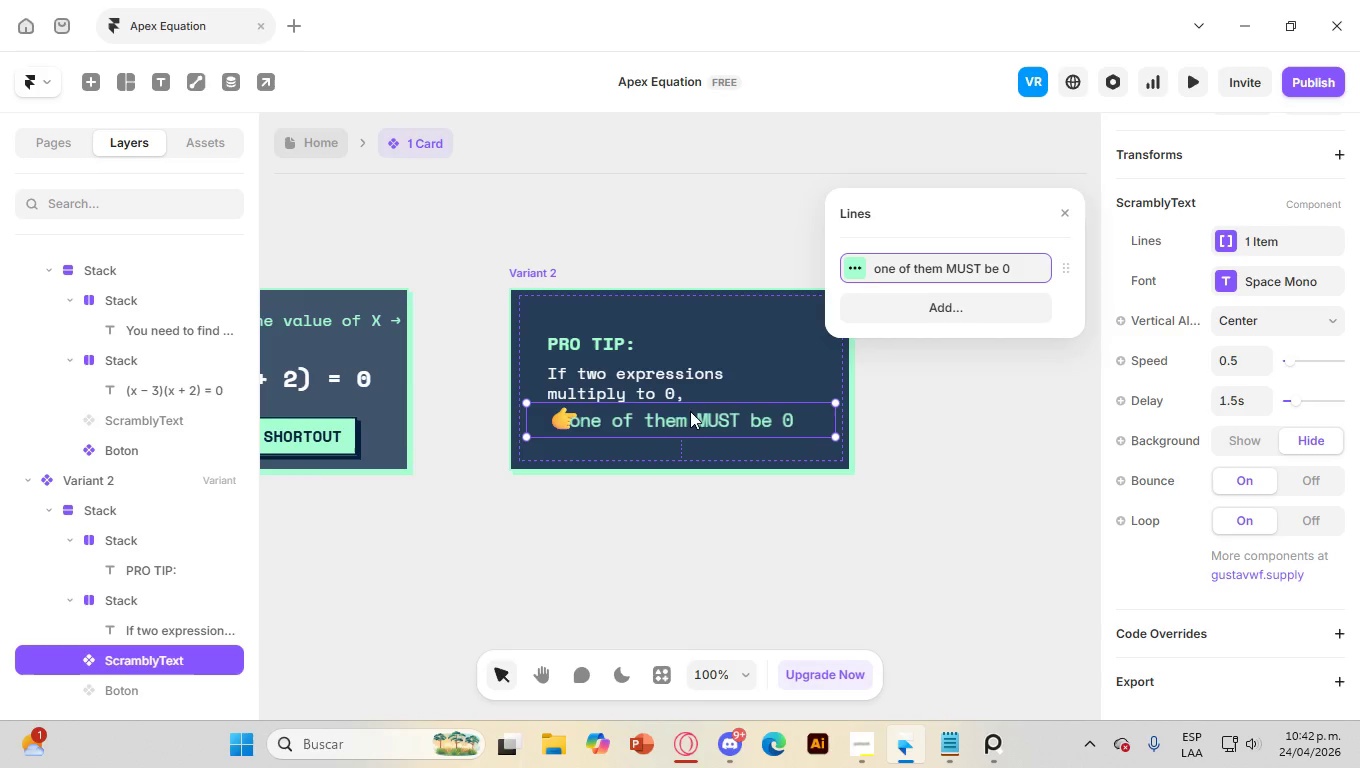 
left_click([678, 415])
 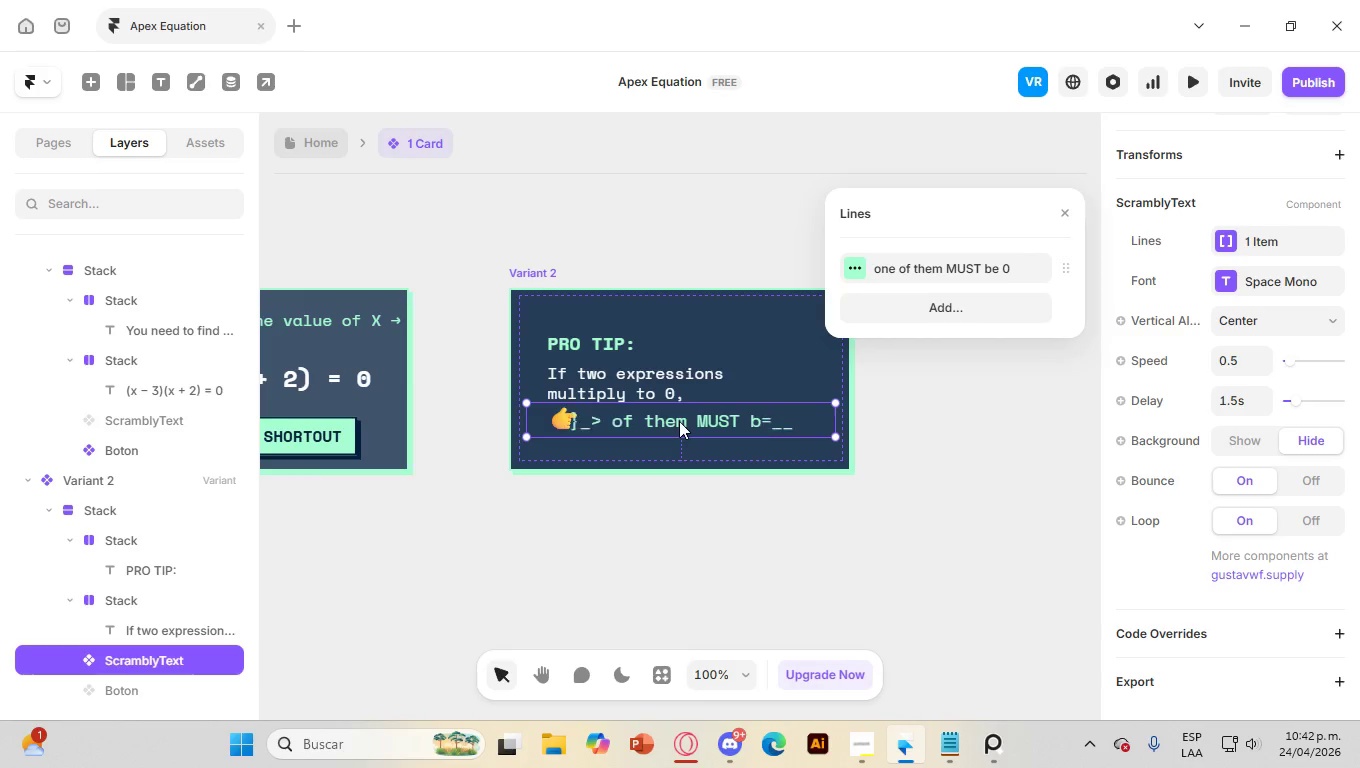 
left_click_drag(start_coordinate=[679, 421], to_coordinate=[700, 417])
 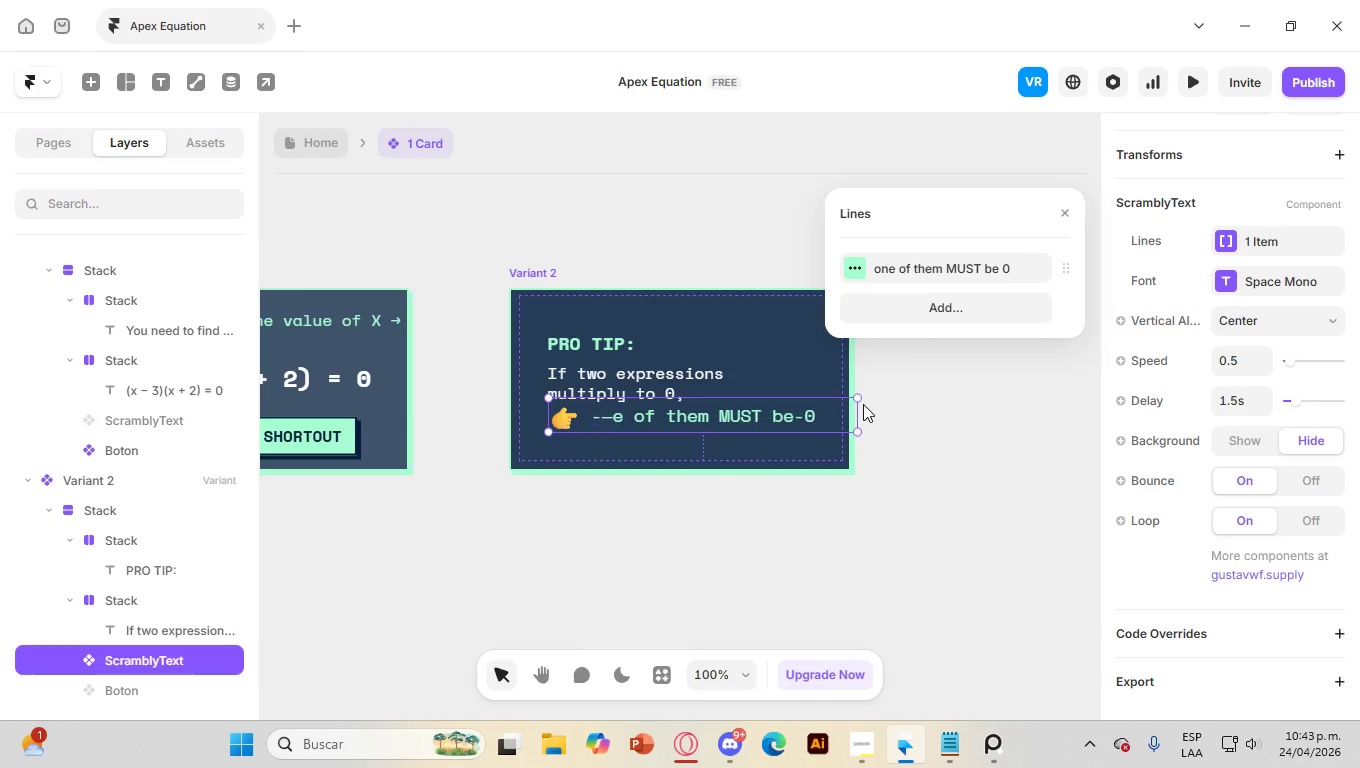 
key(ArrowDown)
 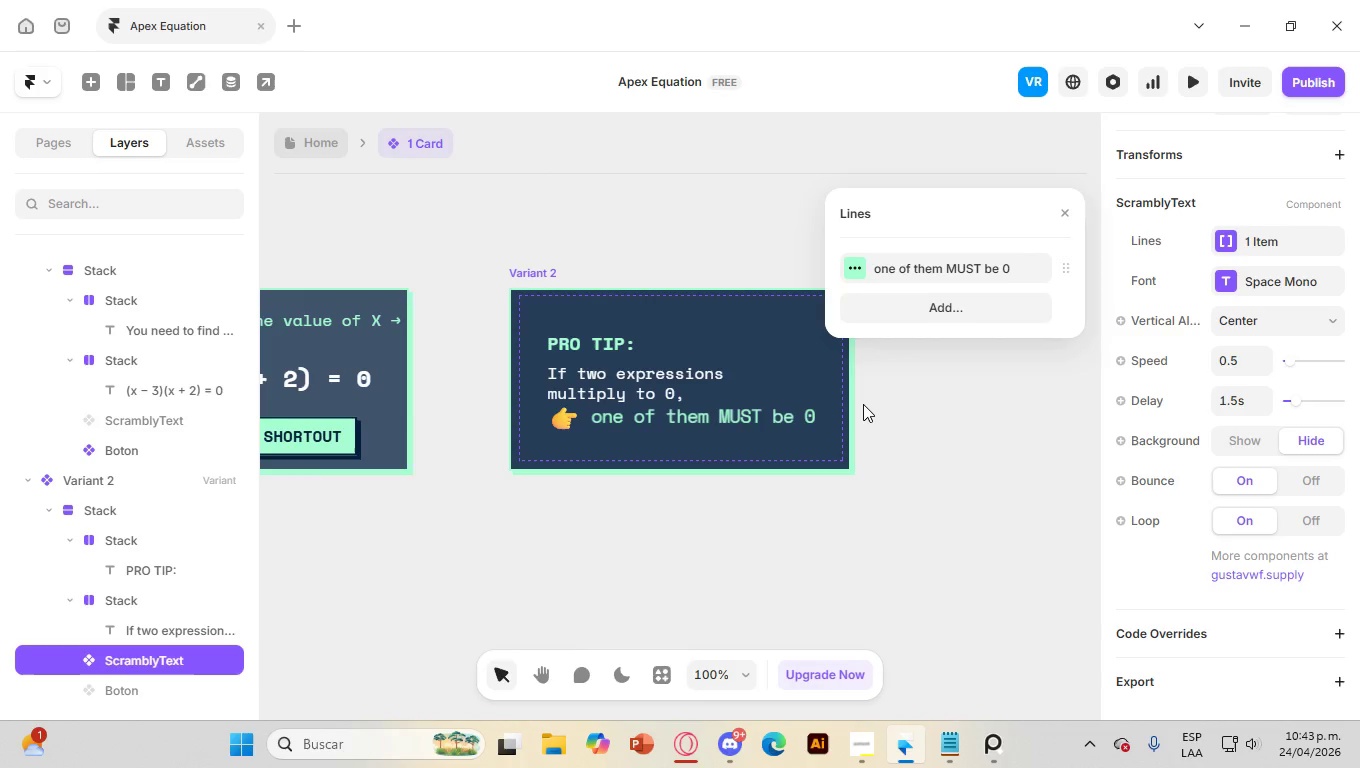 
key(ArrowDown)
 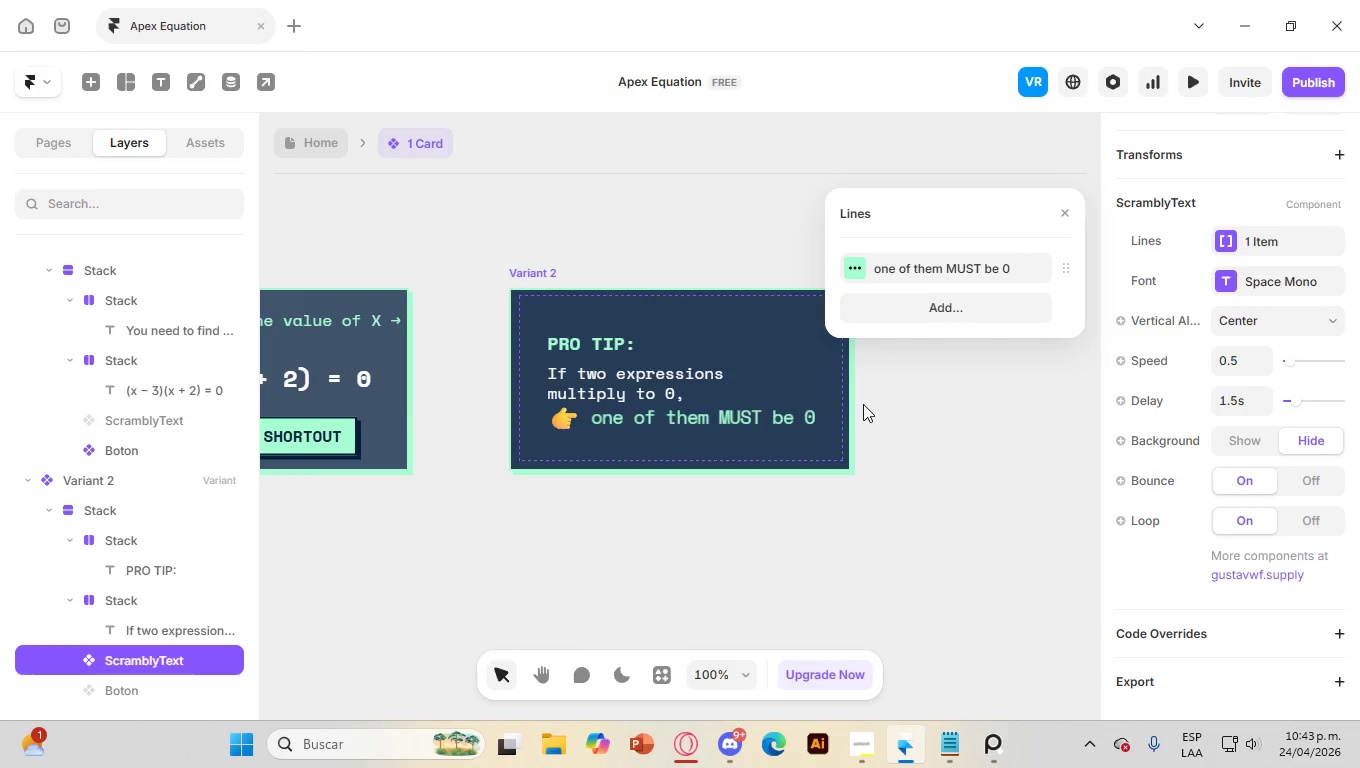 
key(ArrowDown)
 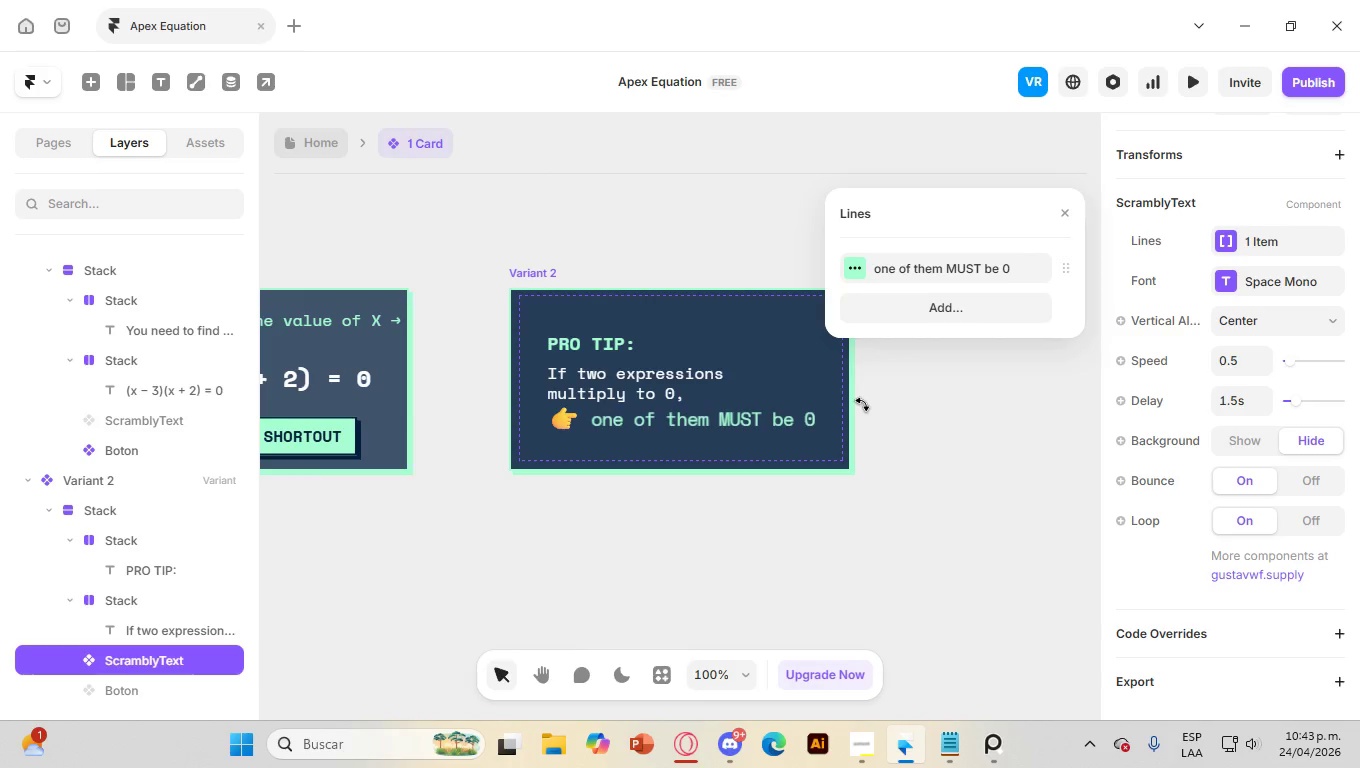 
key(ArrowDown)
 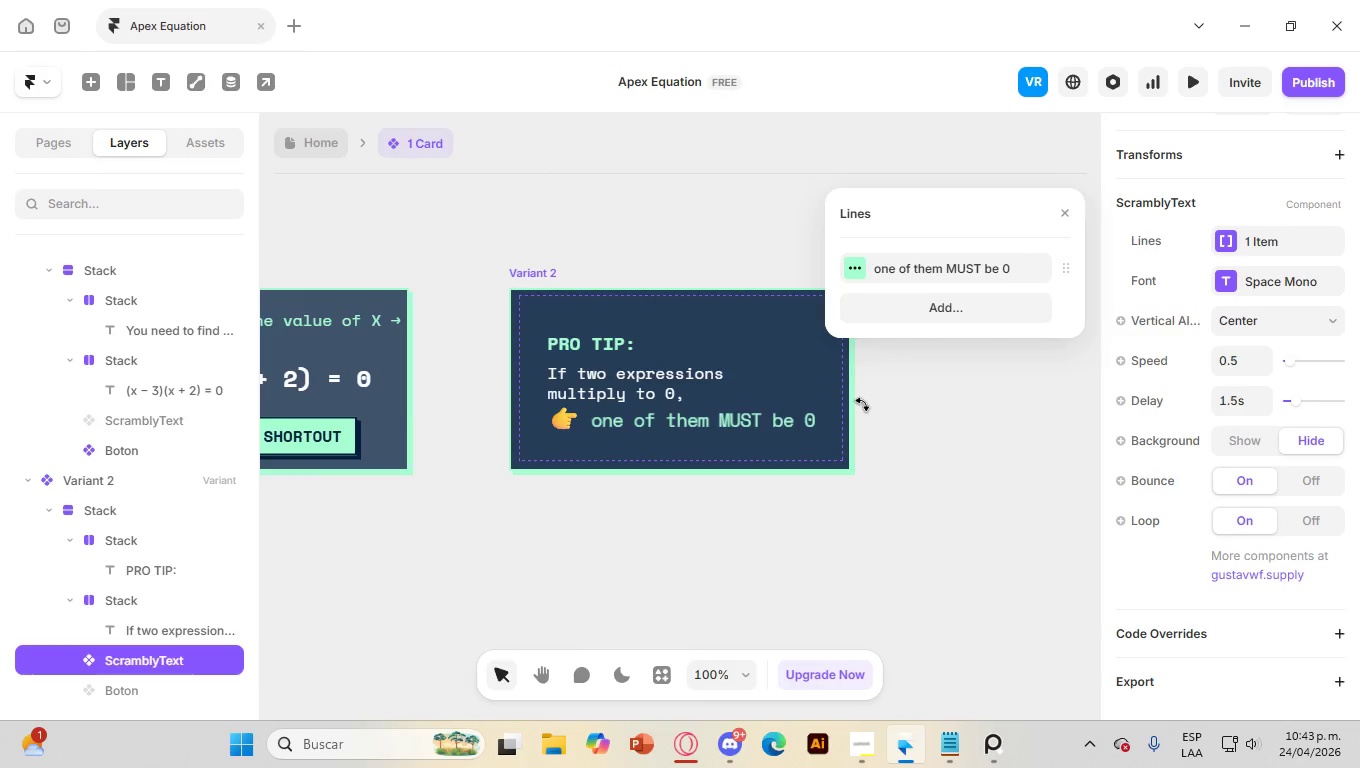 
key(ArrowDown)
 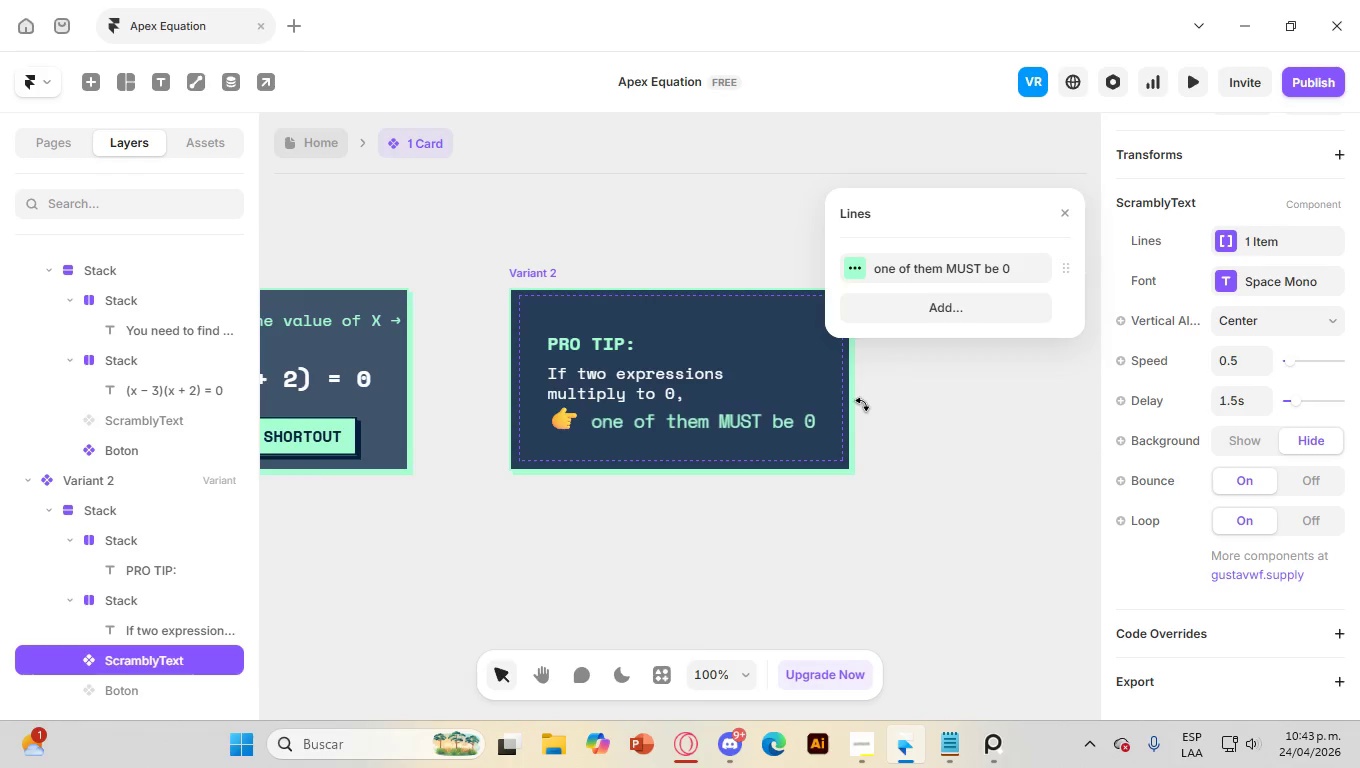 
key(ArrowDown)
 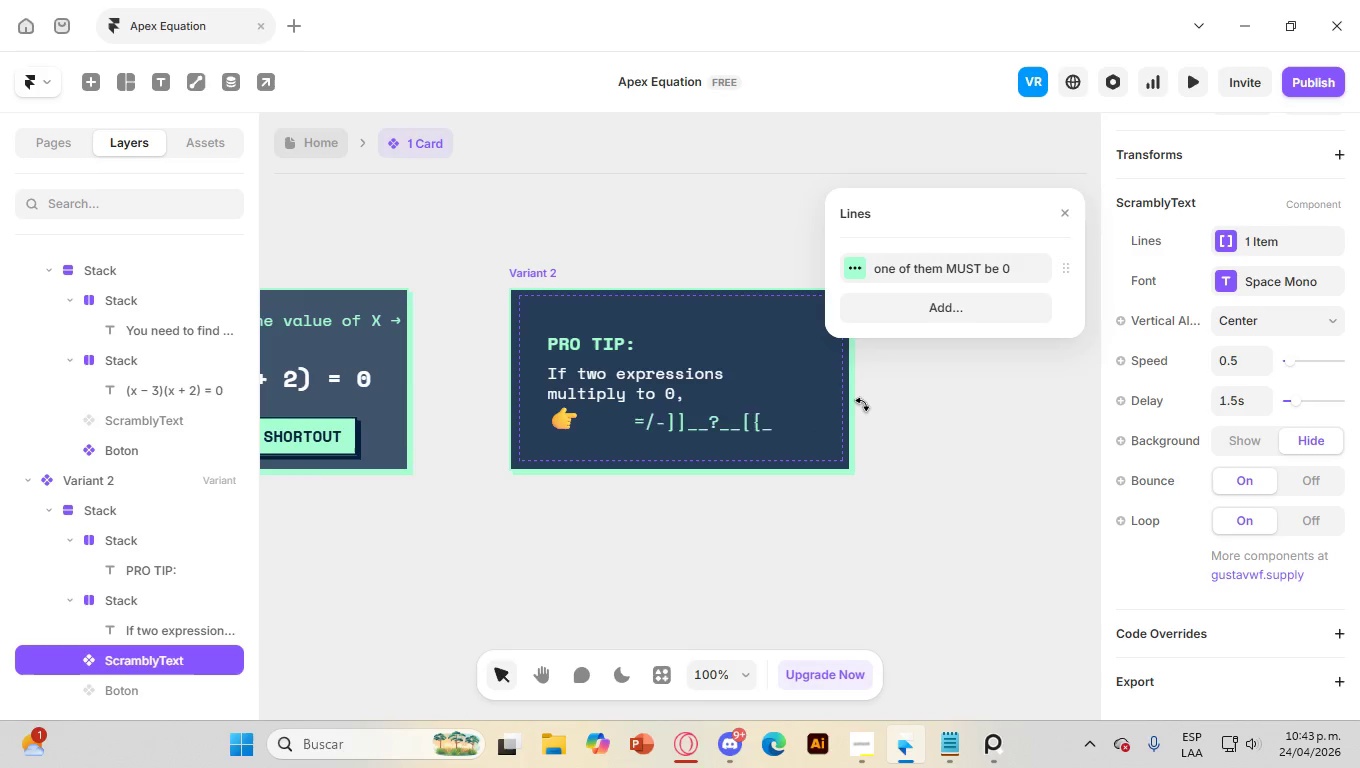 
key(ArrowUp)
 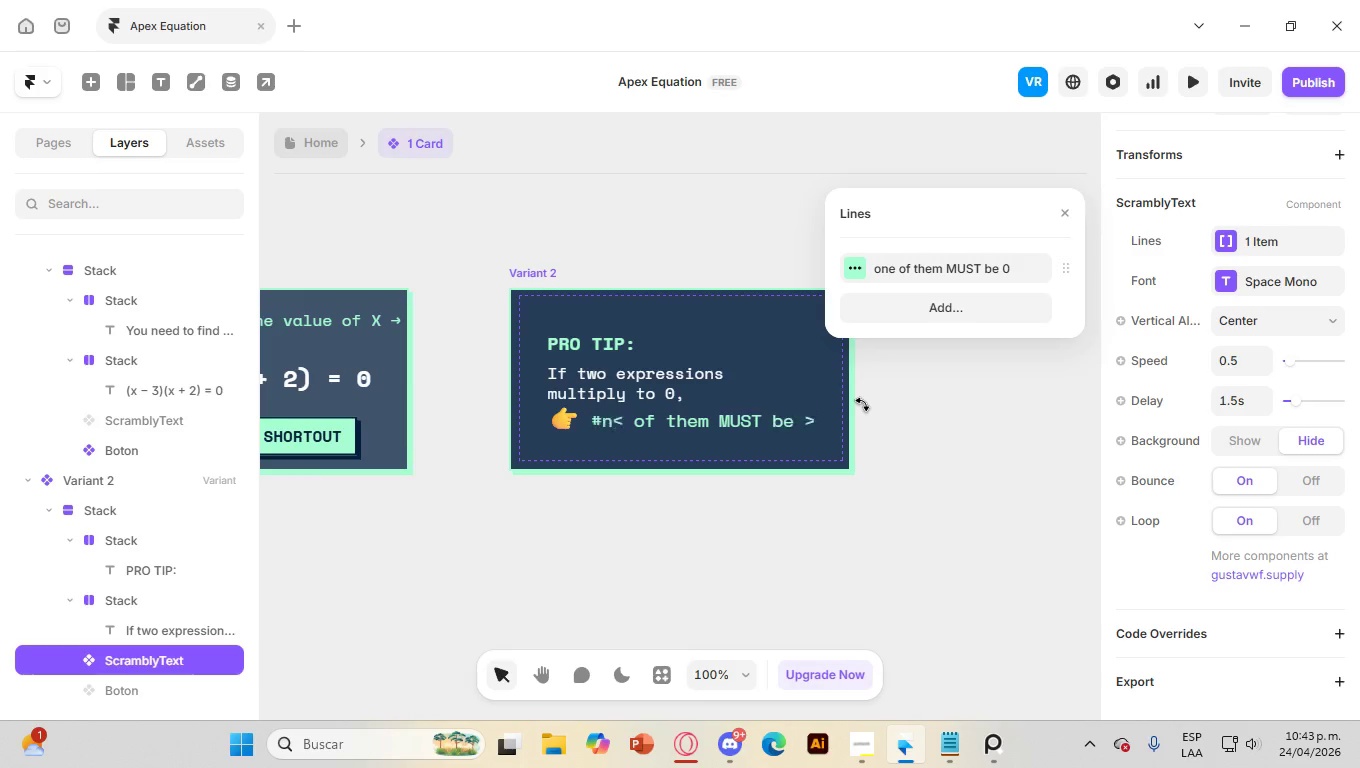 
key(ArrowLeft)
 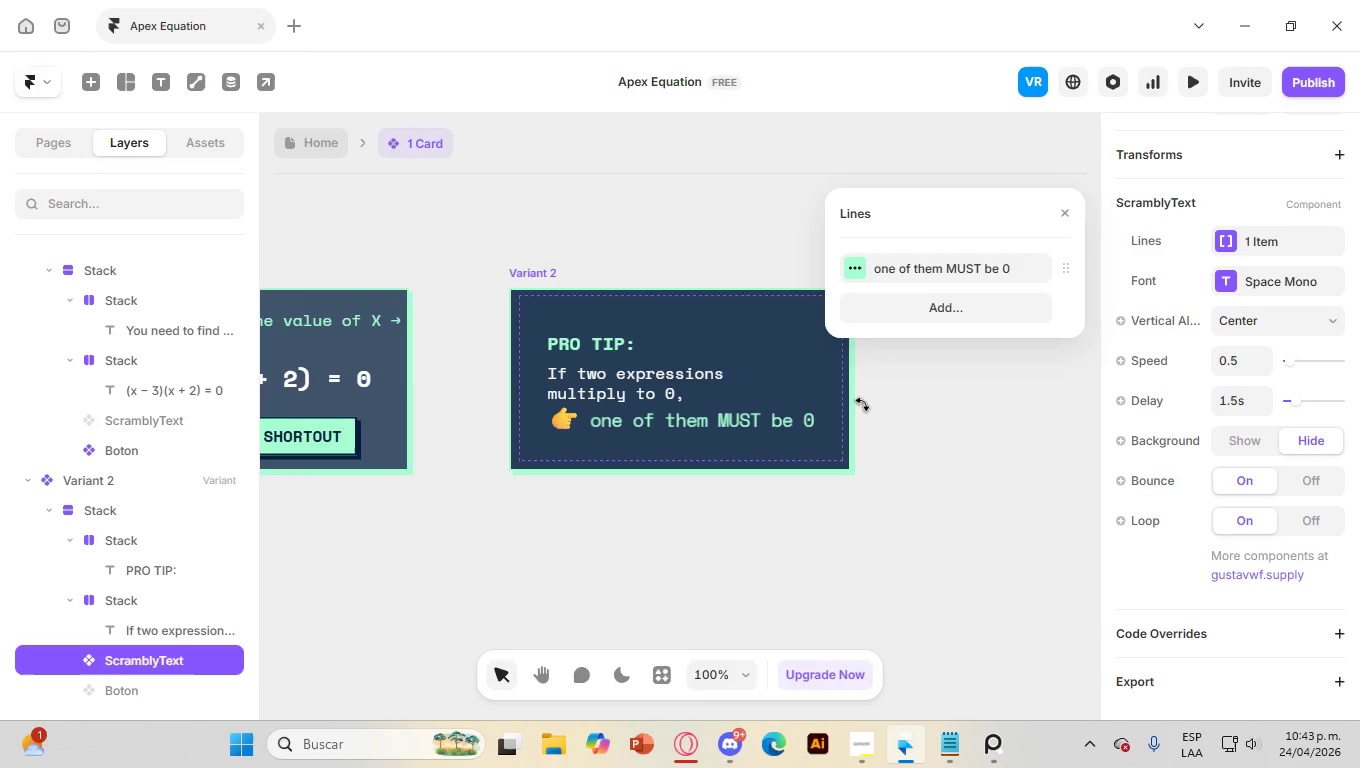 
key(ArrowLeft)
 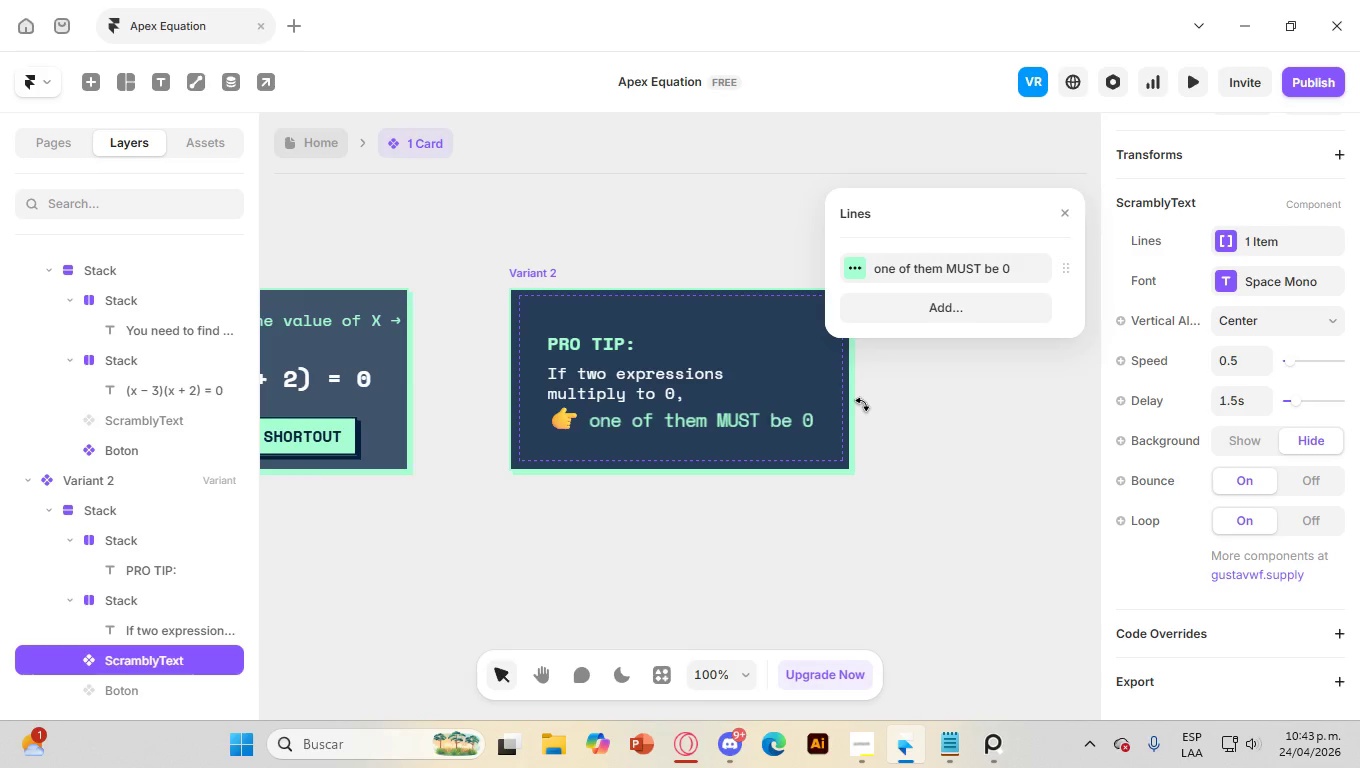 
key(ArrowLeft)
 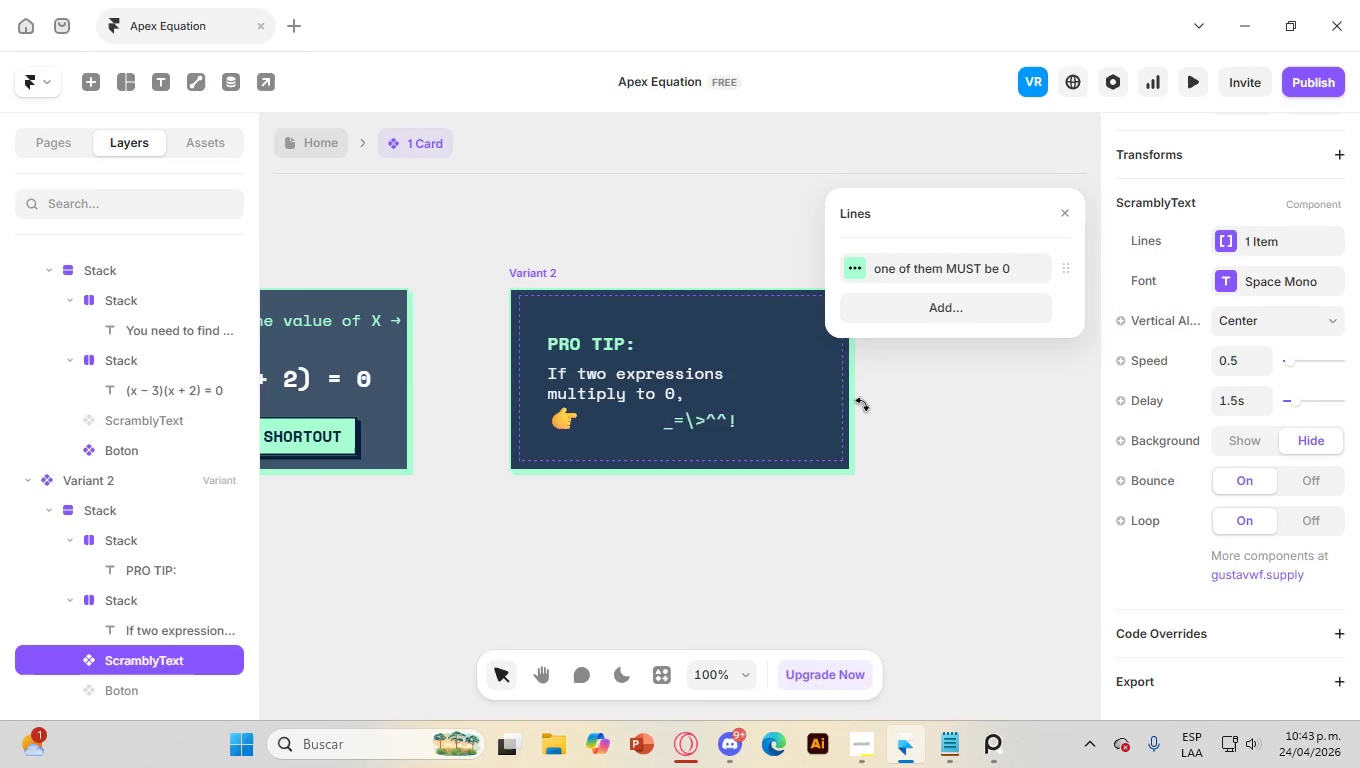 
key(ArrowLeft)
 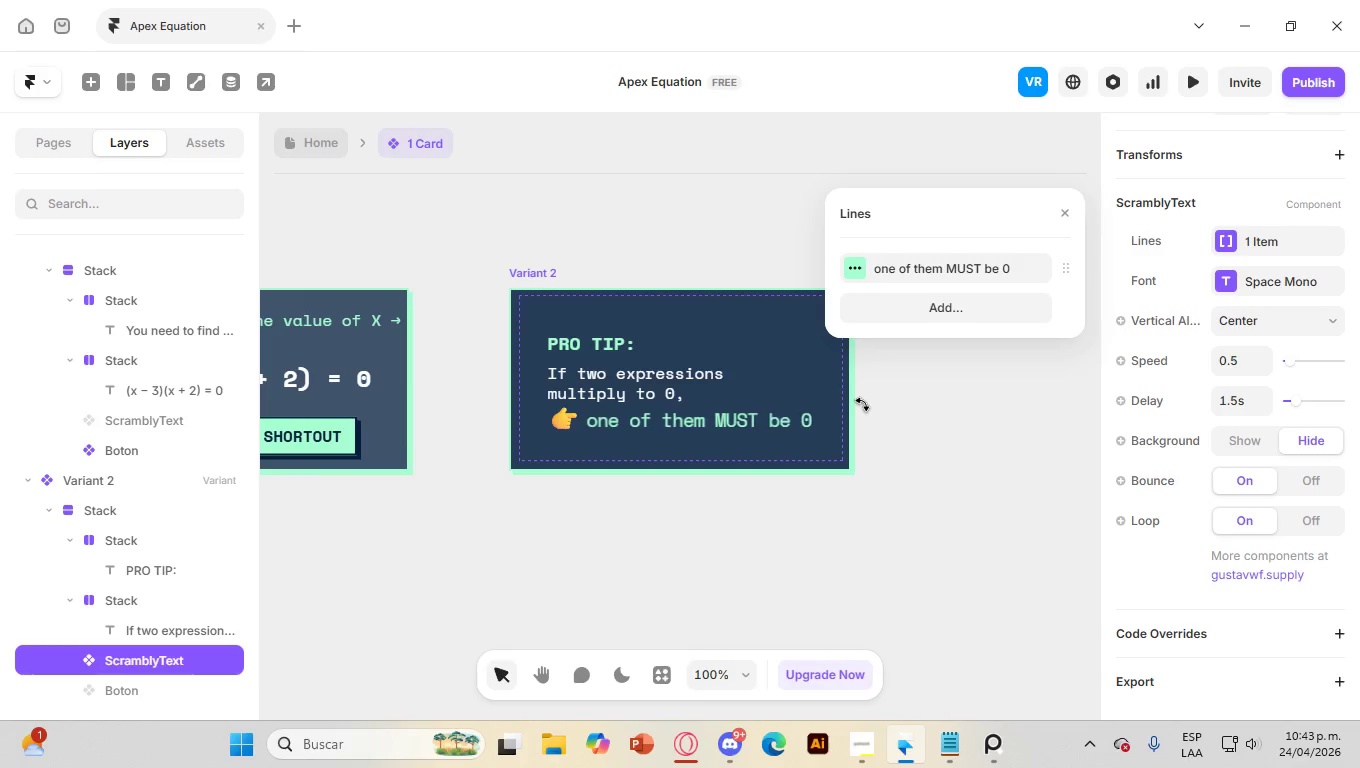 
key(ArrowDown)
 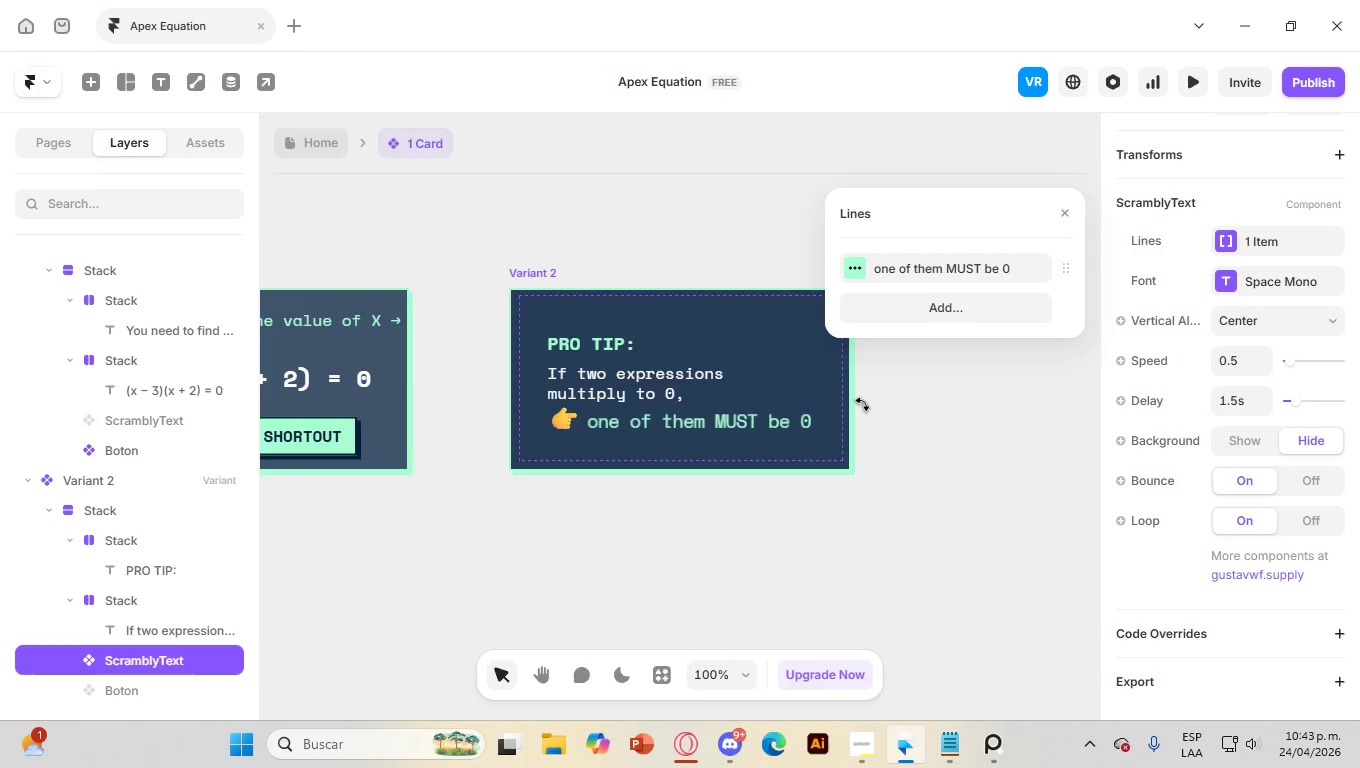 
key(ArrowLeft)
 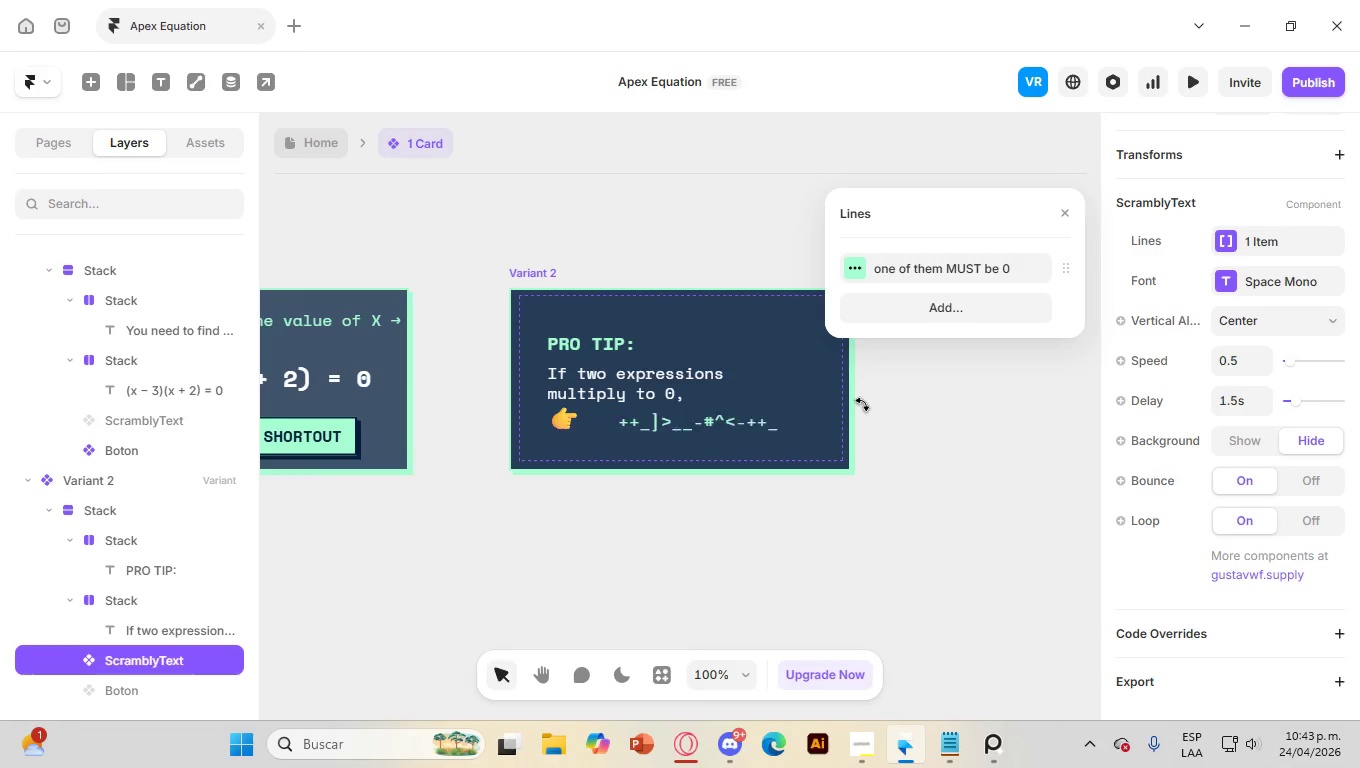 
key(ArrowLeft)
 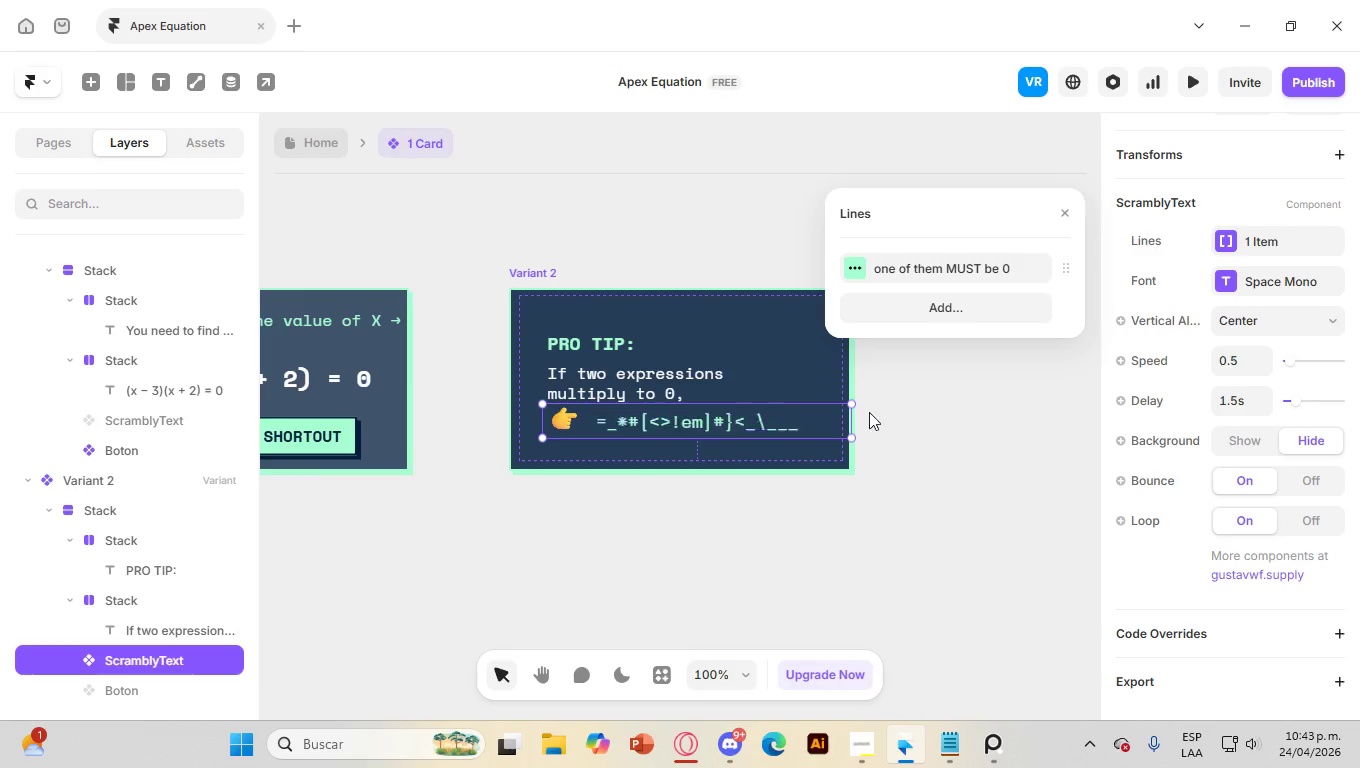 
left_click_drag(start_coordinate=[854, 417], to_coordinate=[843, 417])
 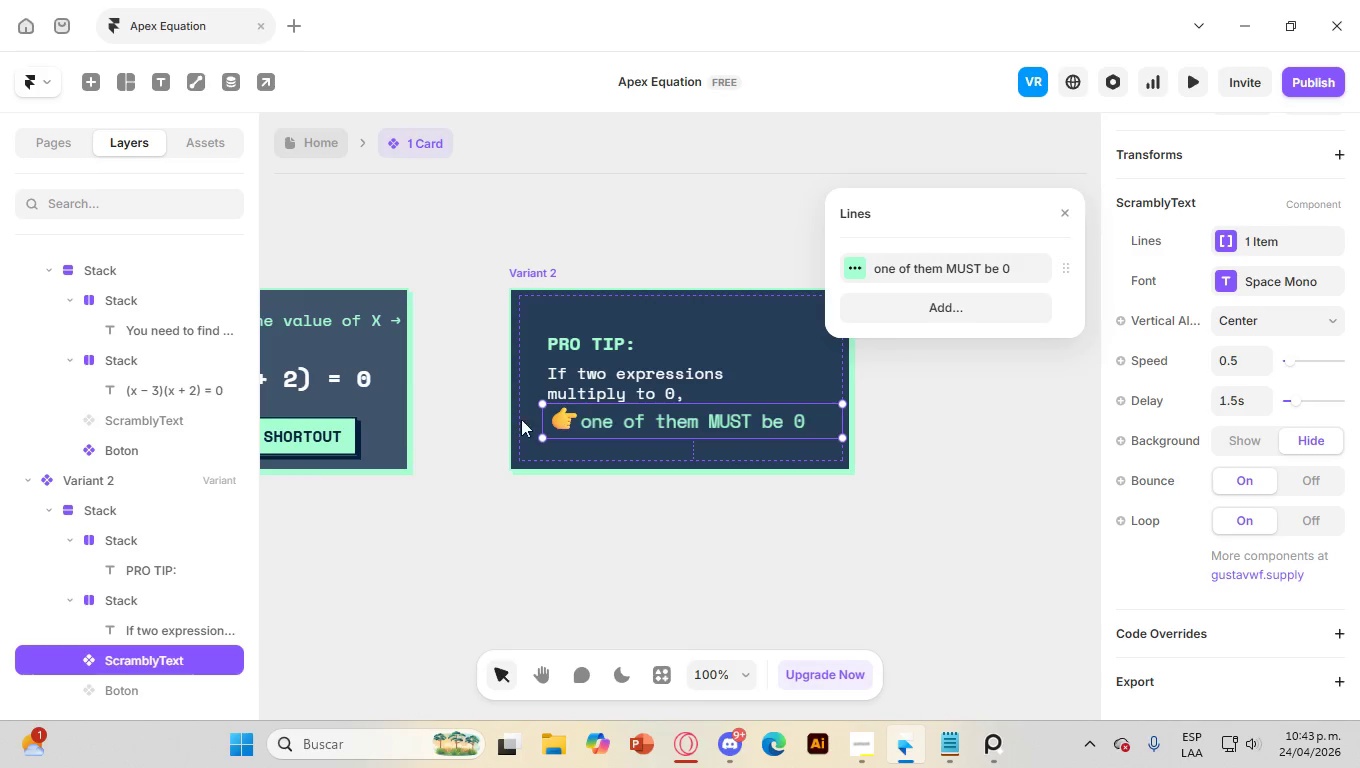 
left_click_drag(start_coordinate=[540, 419], to_coordinate=[557, 419])
 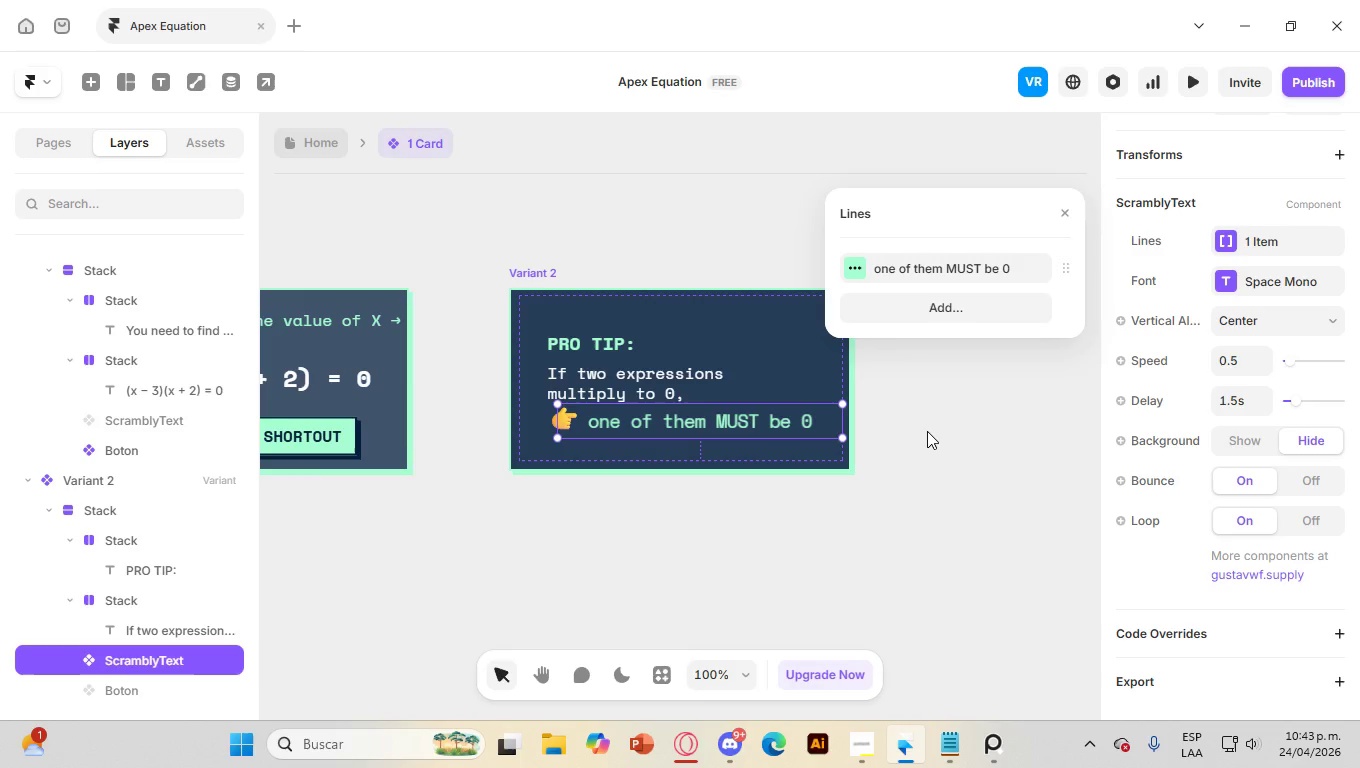 
wait(5.44)
 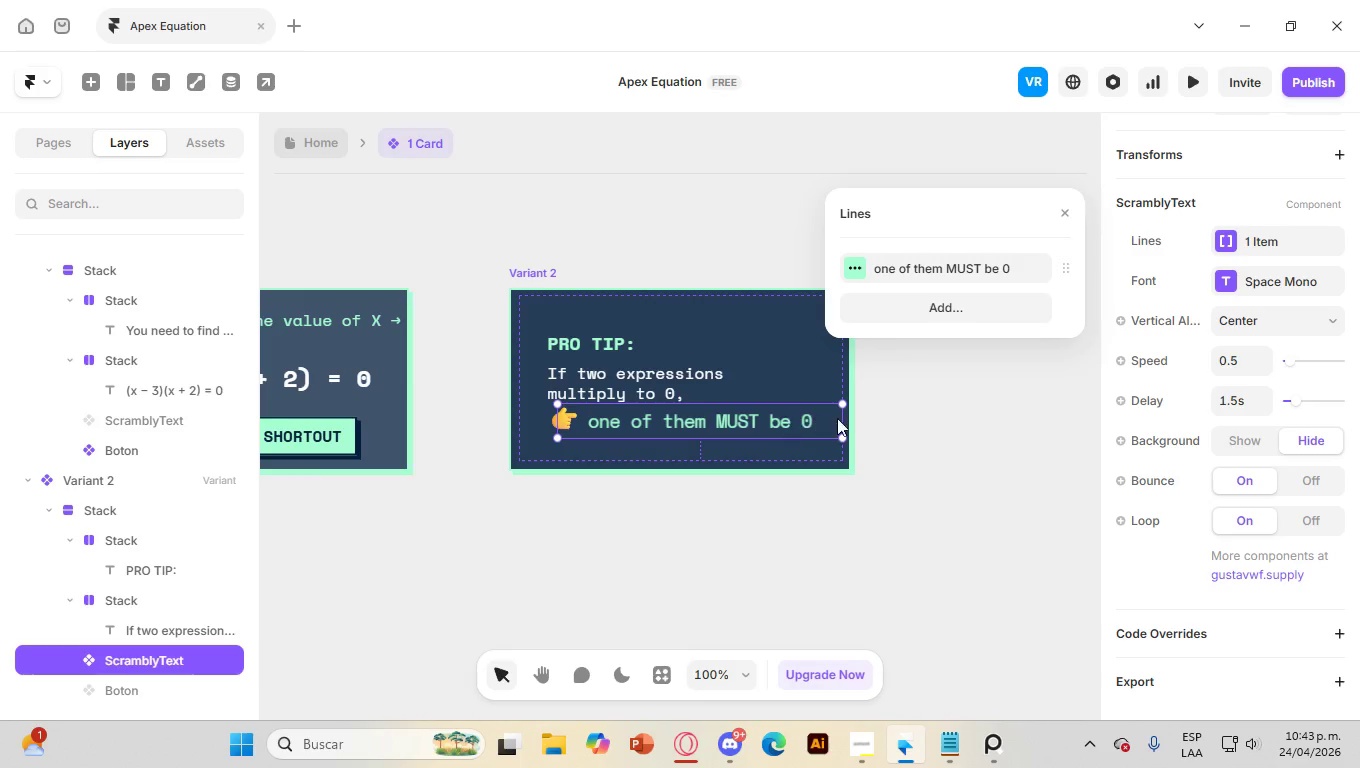 
left_click([901, 433])
 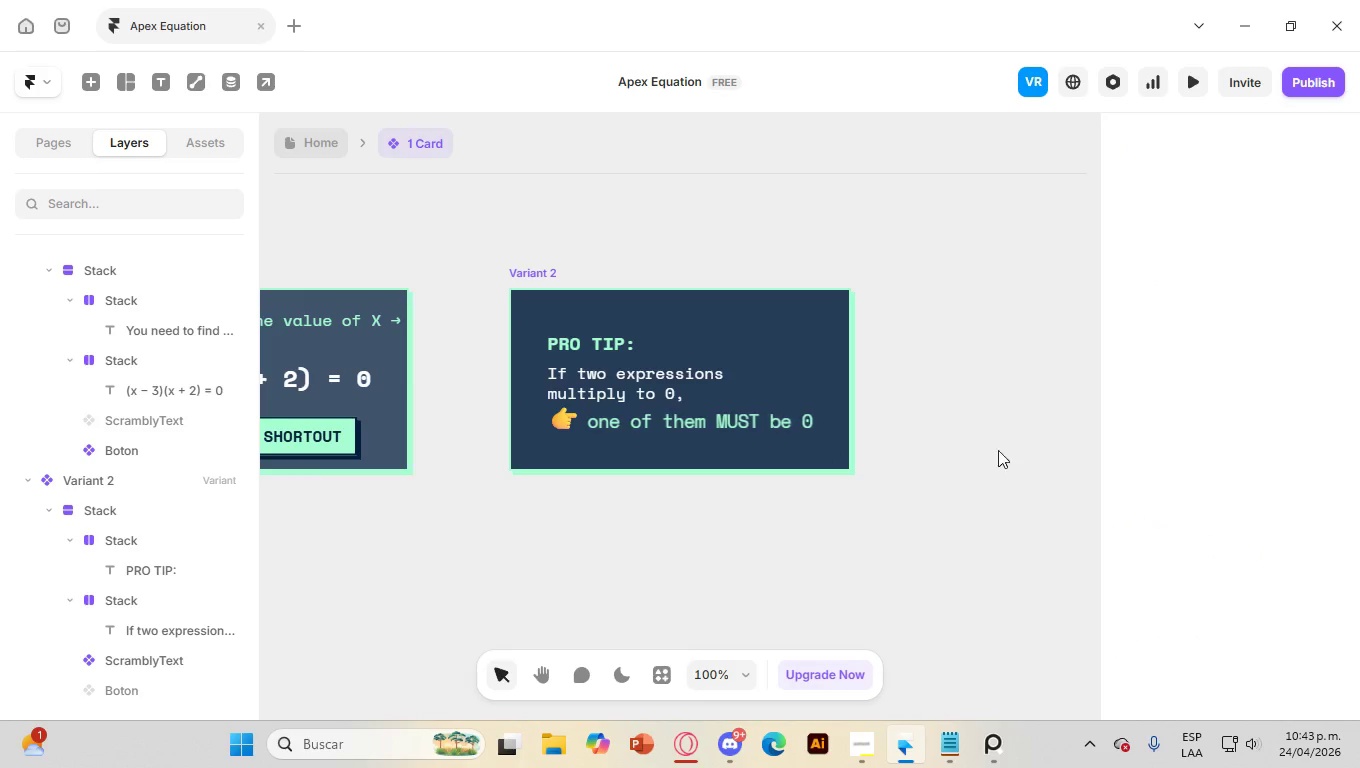 
hold_key(key=ControlLeft, duration=0.98)
scroll: coordinate [871, 376], scroll_direction: down, amount: 6.0
 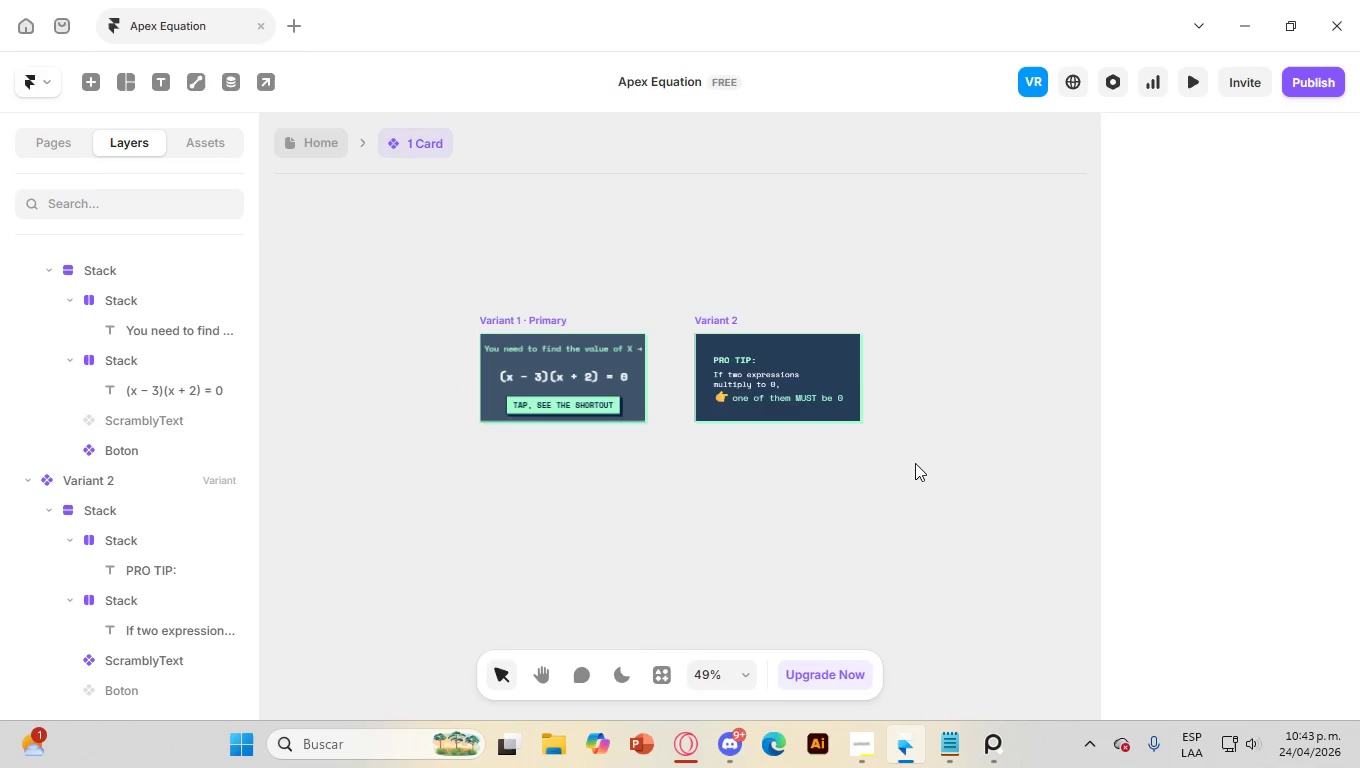 
wait(5.4)
 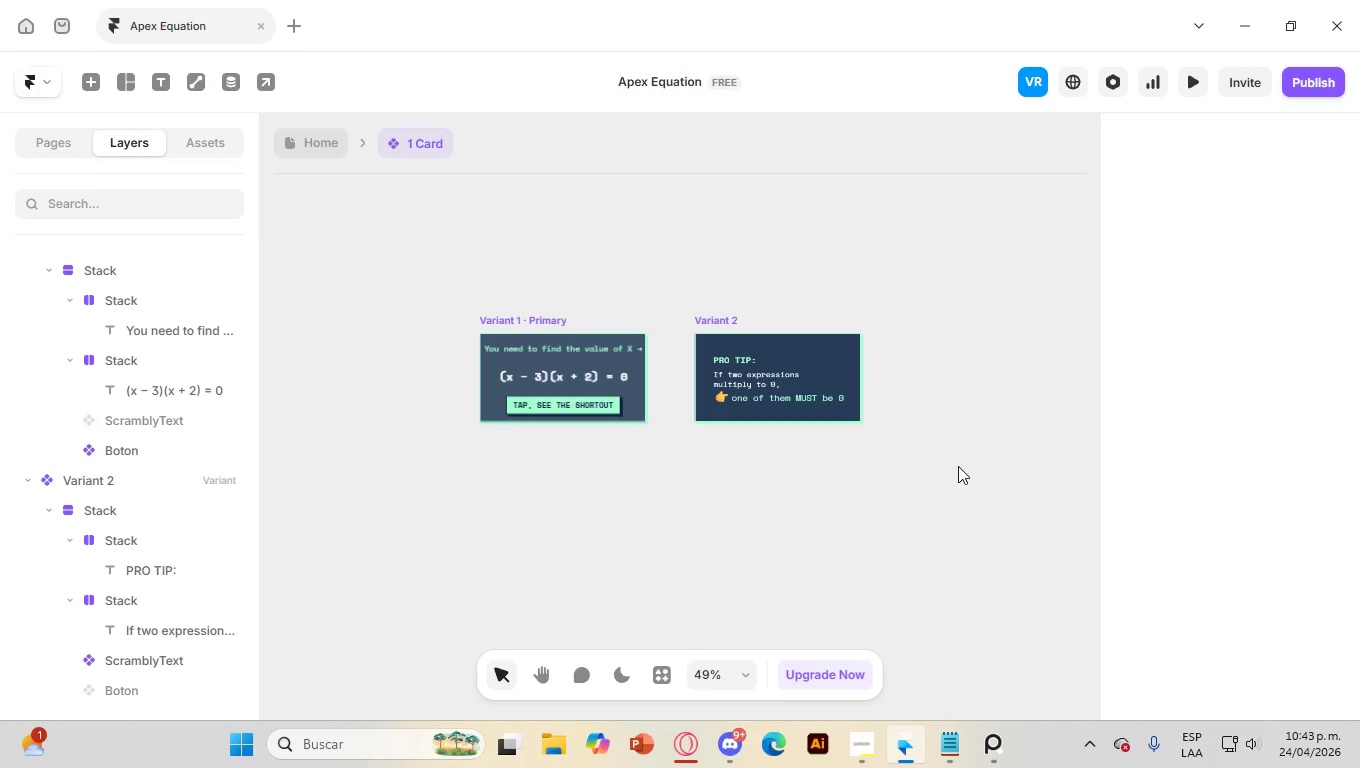 
left_click([471, 240])
 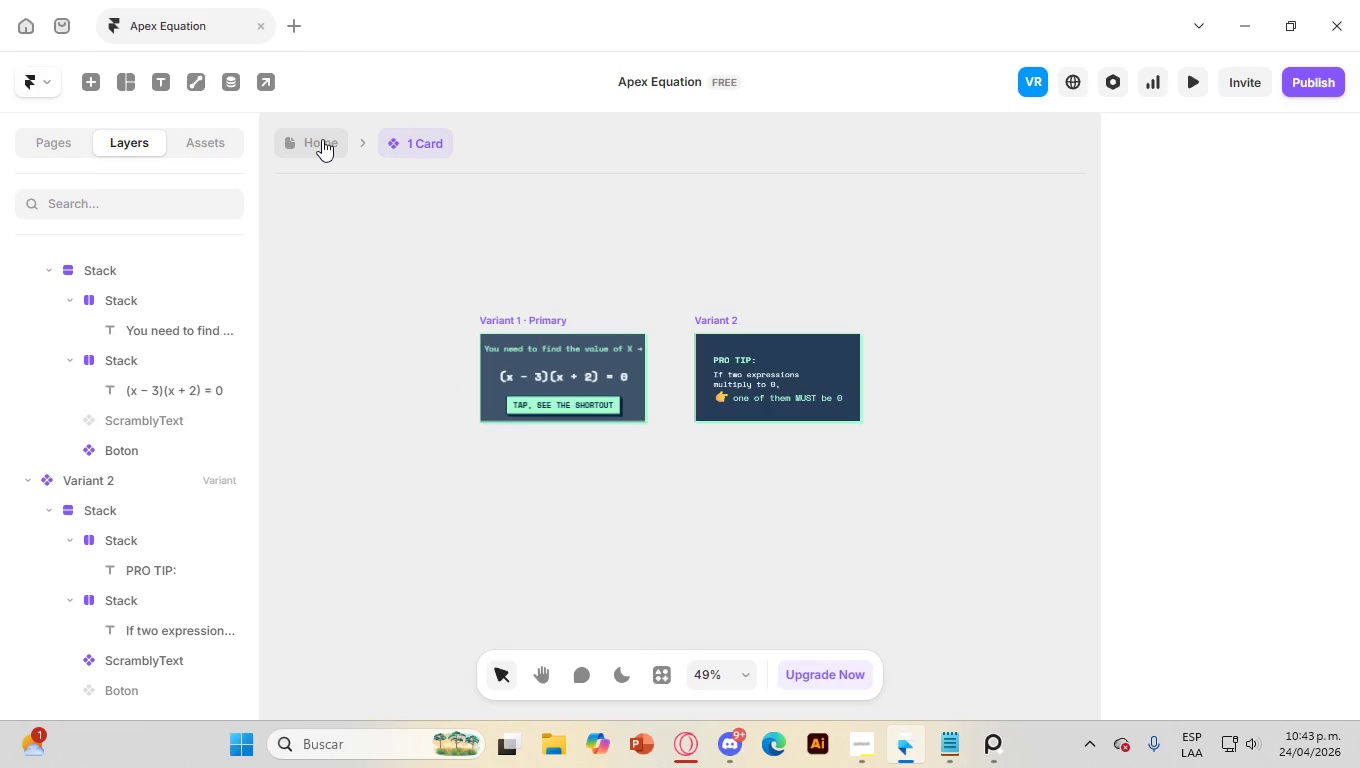 
left_click([322, 139])
 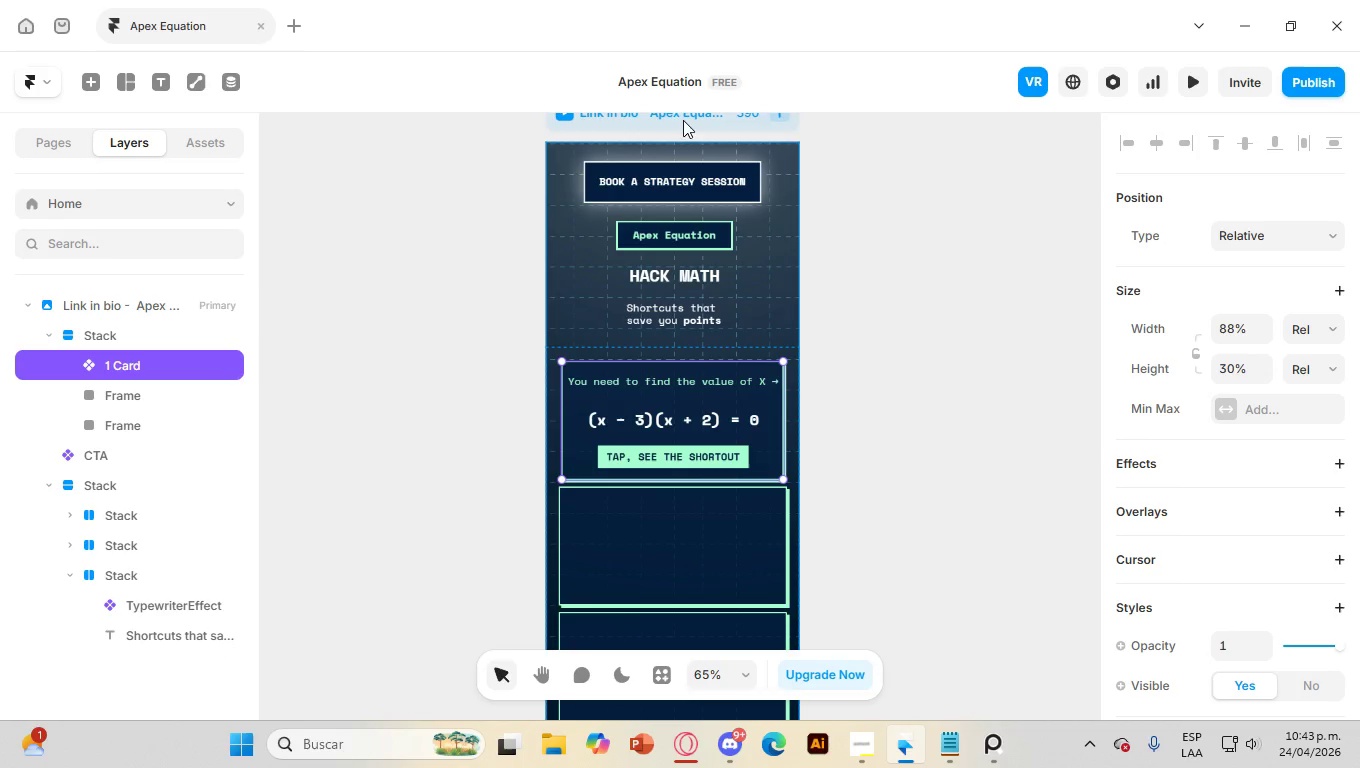 
wait(5.28)
 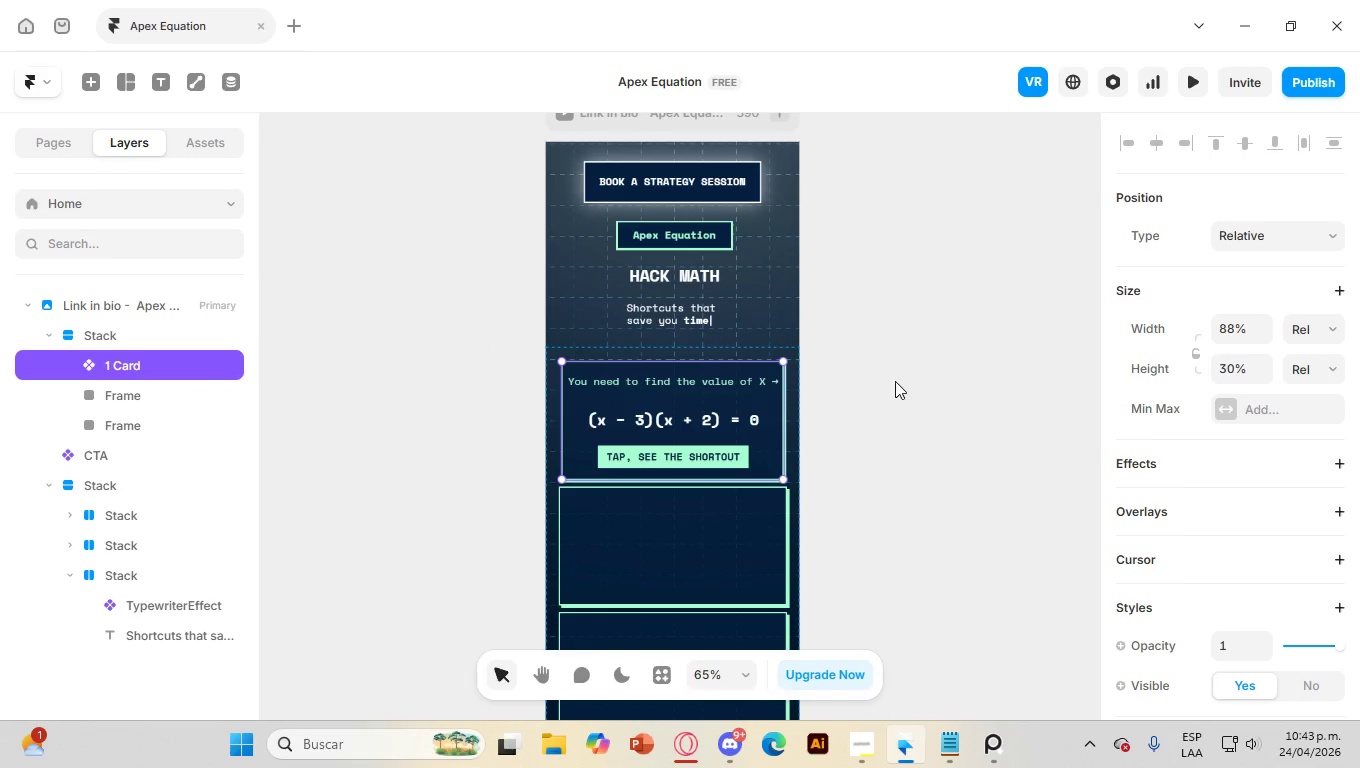 
left_click([1196, 82])
 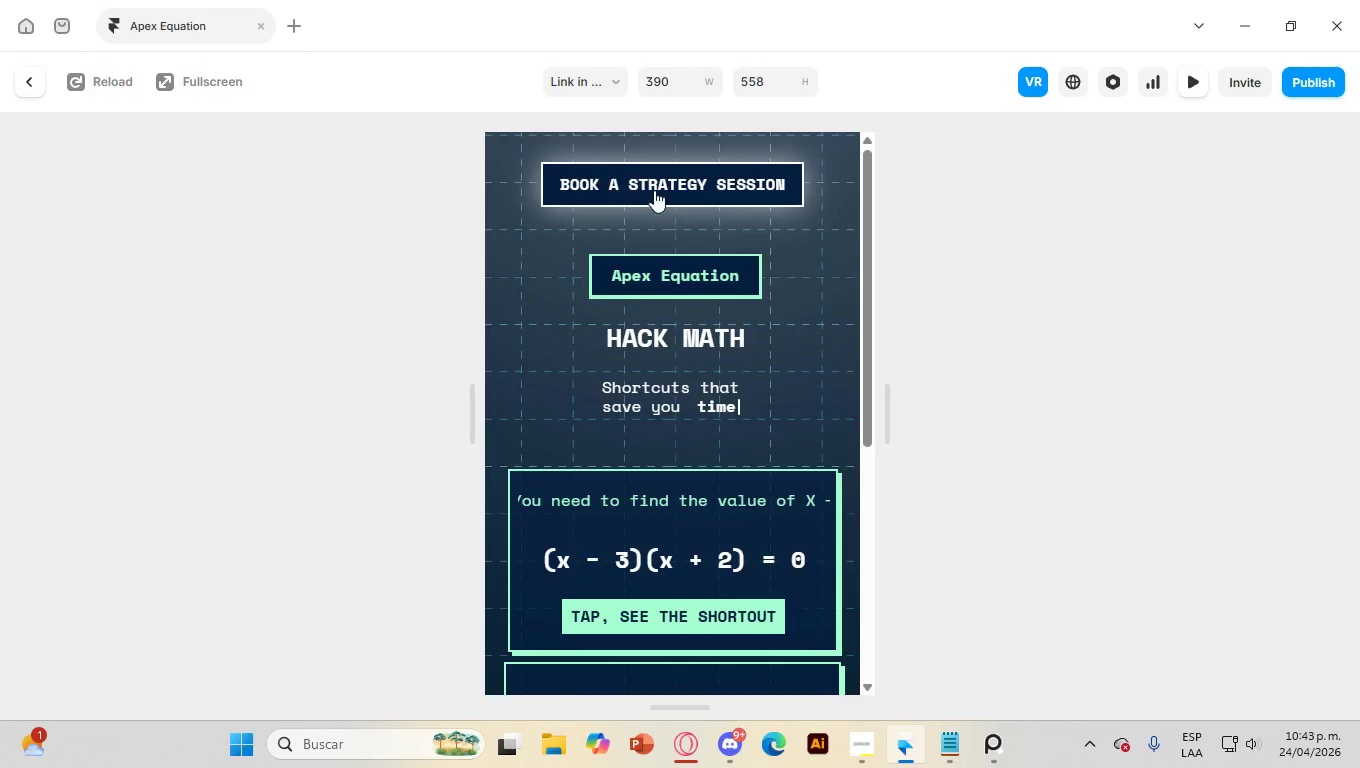 
scroll: coordinate [698, 212], scroll_direction: down, amount: 13.0
 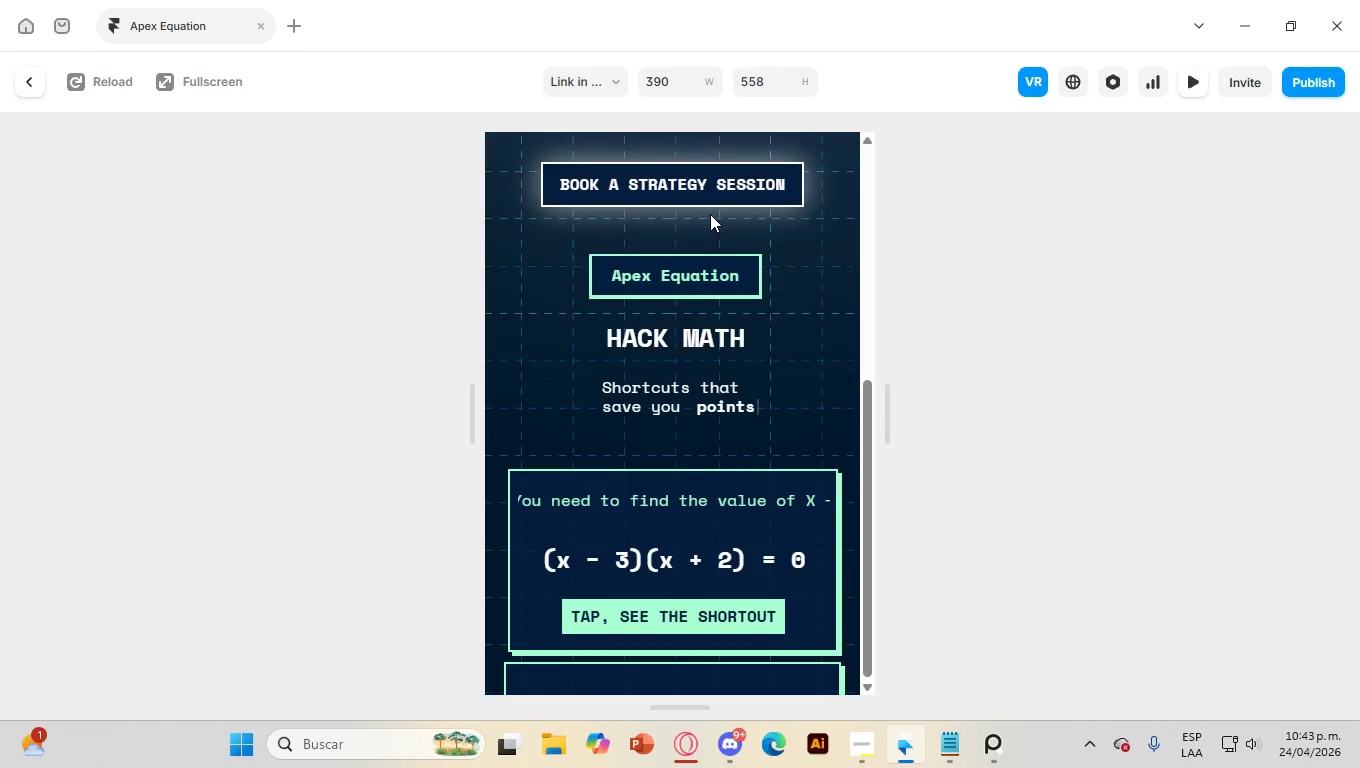 
scroll: coordinate [713, 214], scroll_direction: up, amount: 6.0
 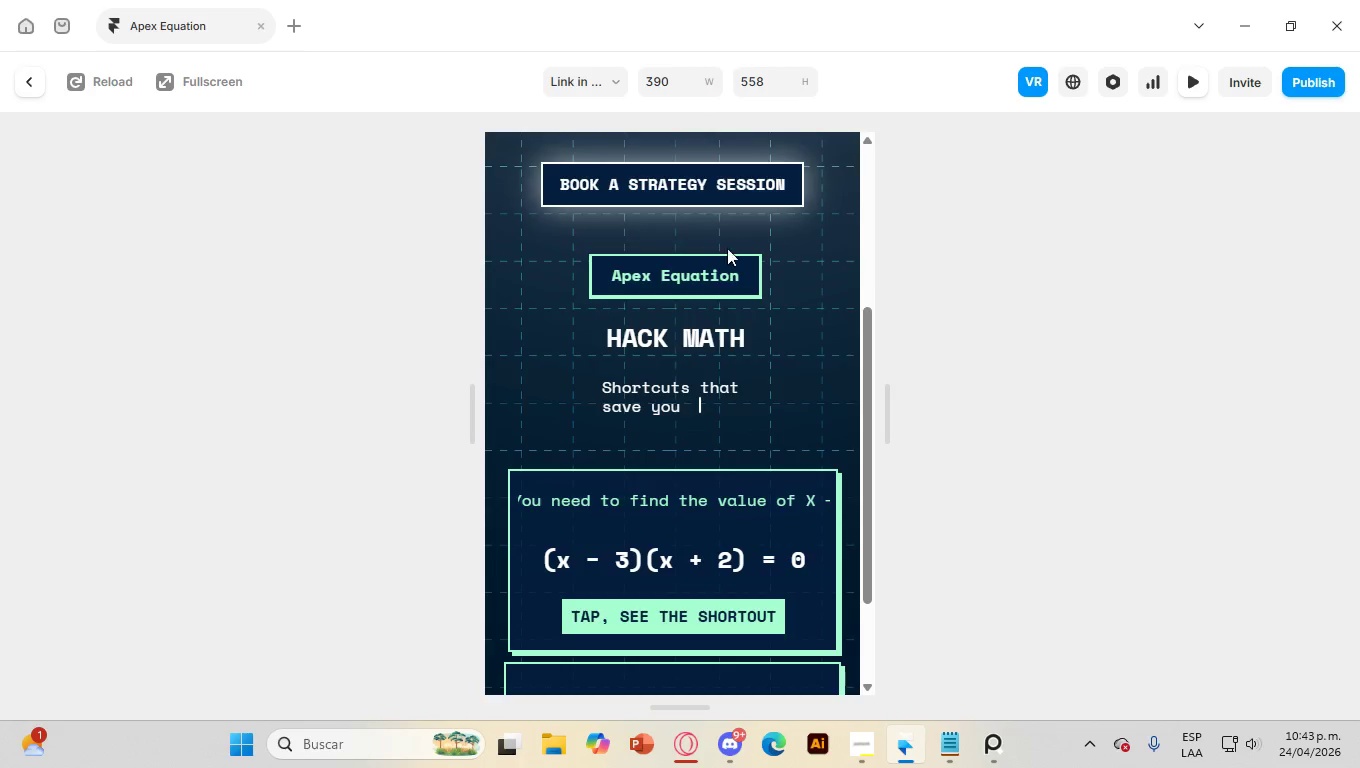 
scroll: coordinate [787, 347], scroll_direction: none, amount: 0.0
 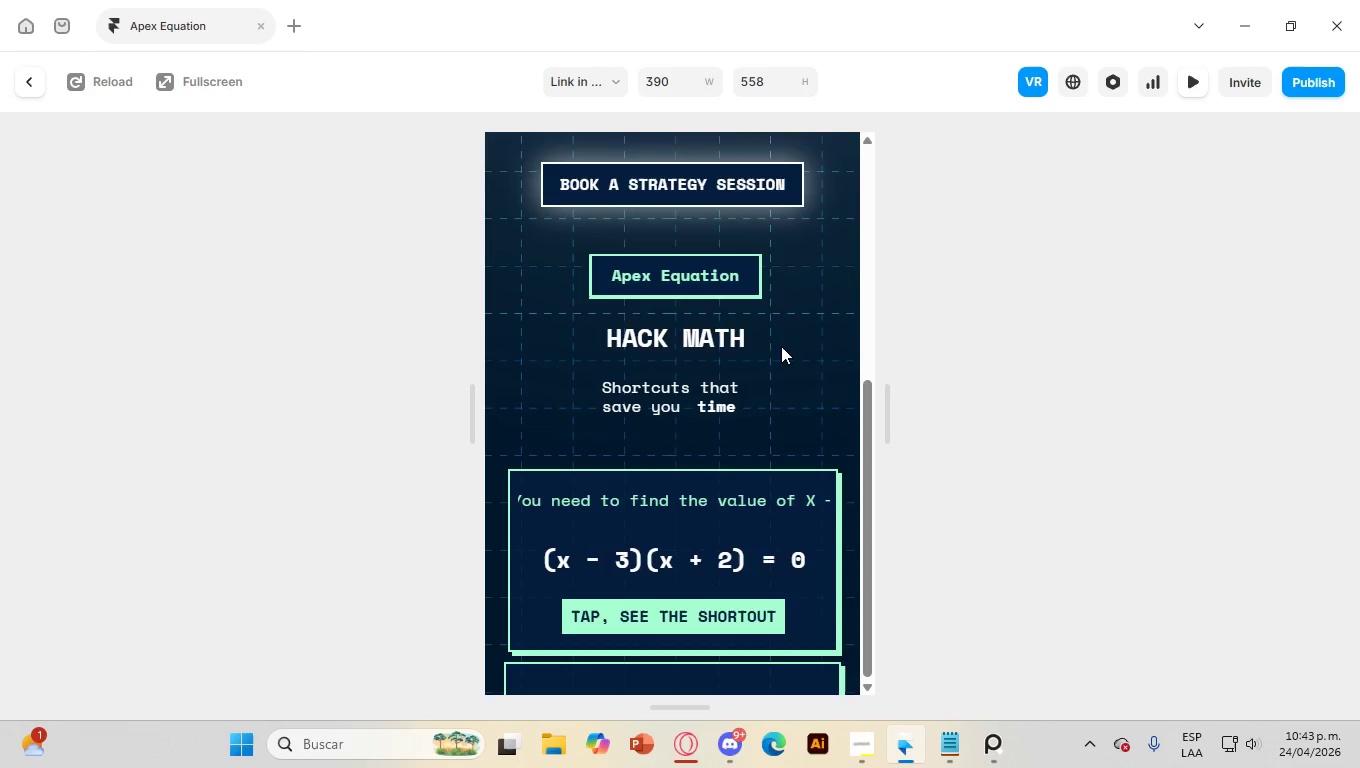 
scroll: coordinate [784, 344], scroll_direction: down, amount: 5.0
 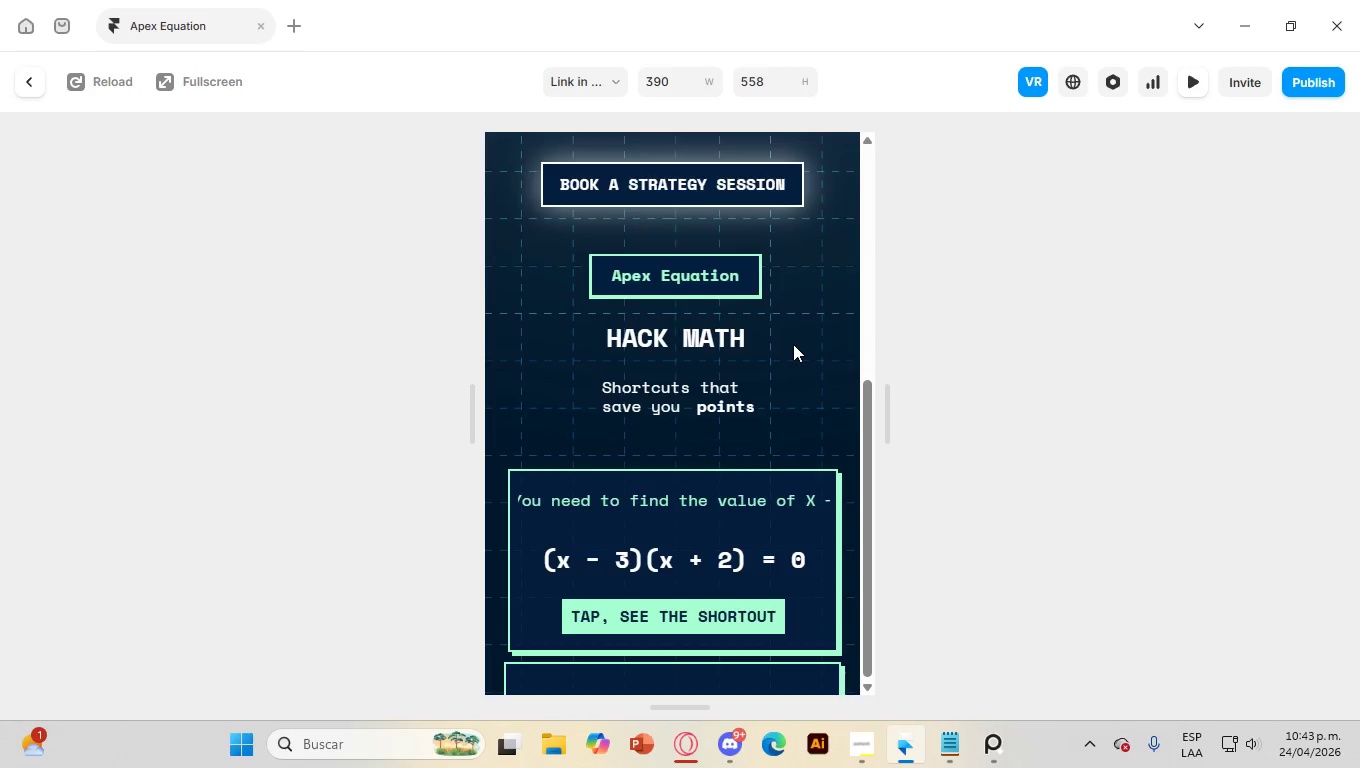 
scroll: coordinate [792, 343], scroll_direction: up, amount: 4.0
 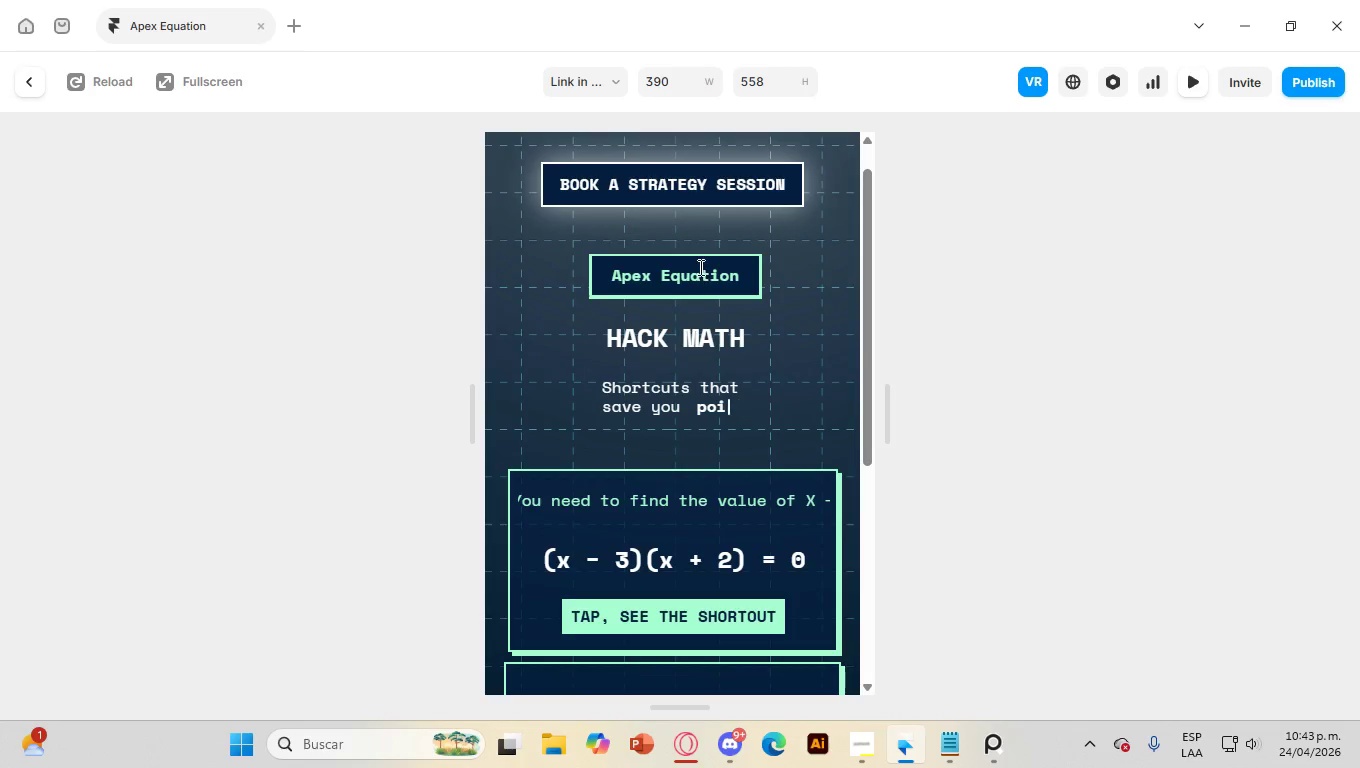 
left_click([699, 267])
 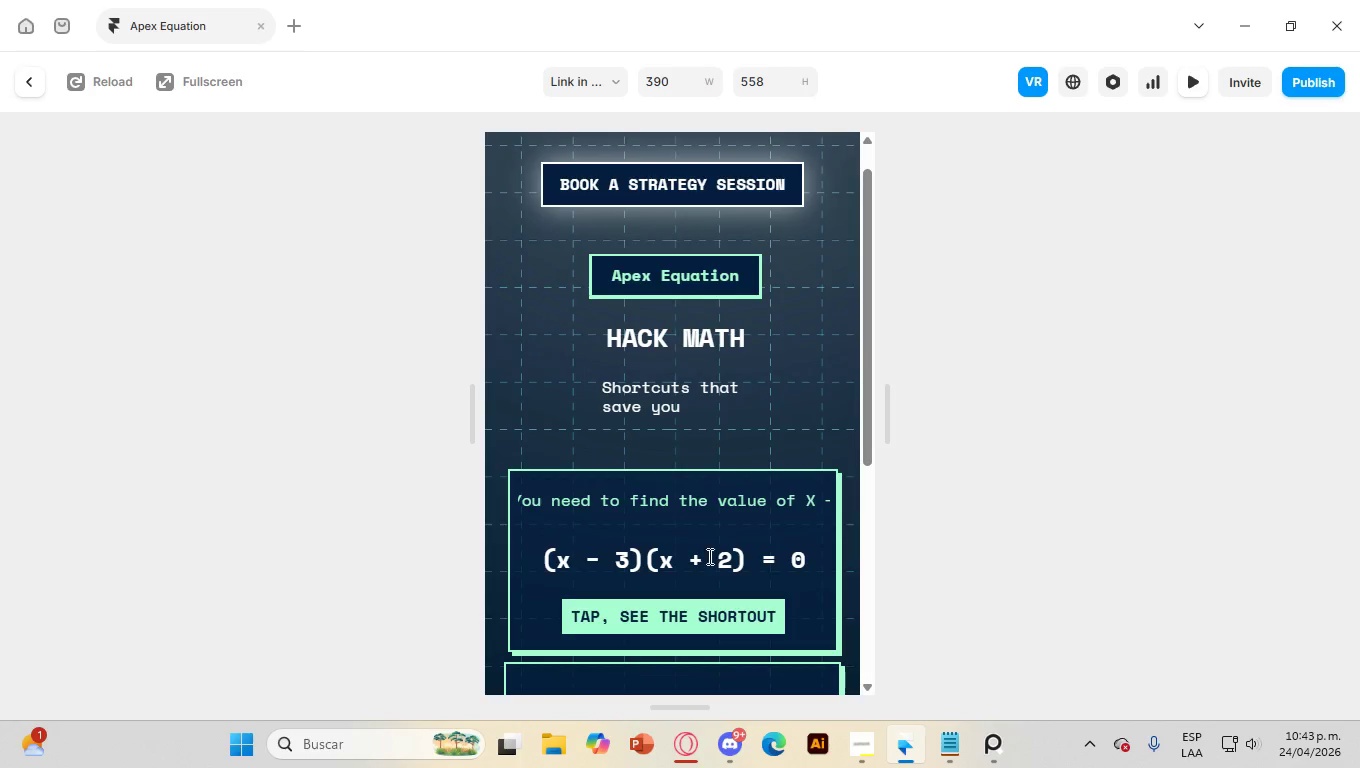 
left_click([708, 556])
 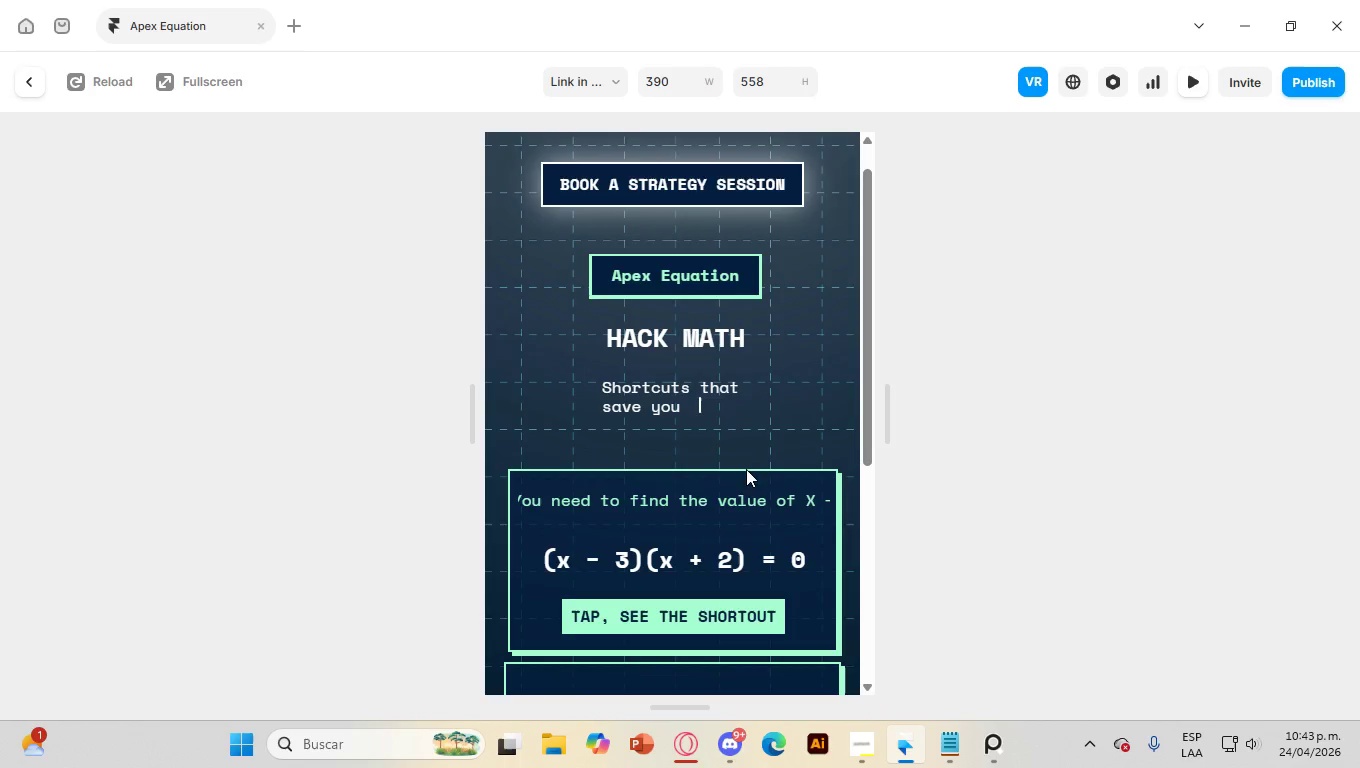 
left_click([745, 461])
 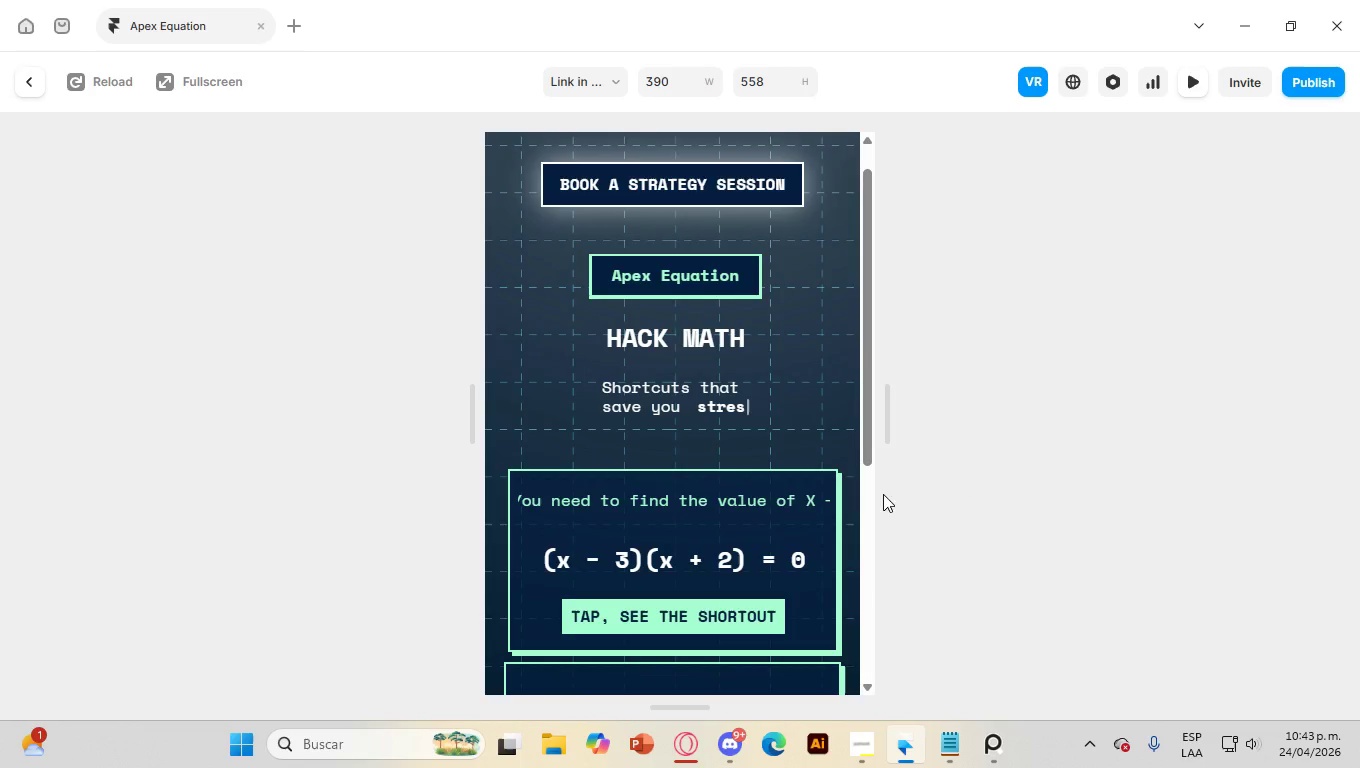 
left_click([767, 501])
 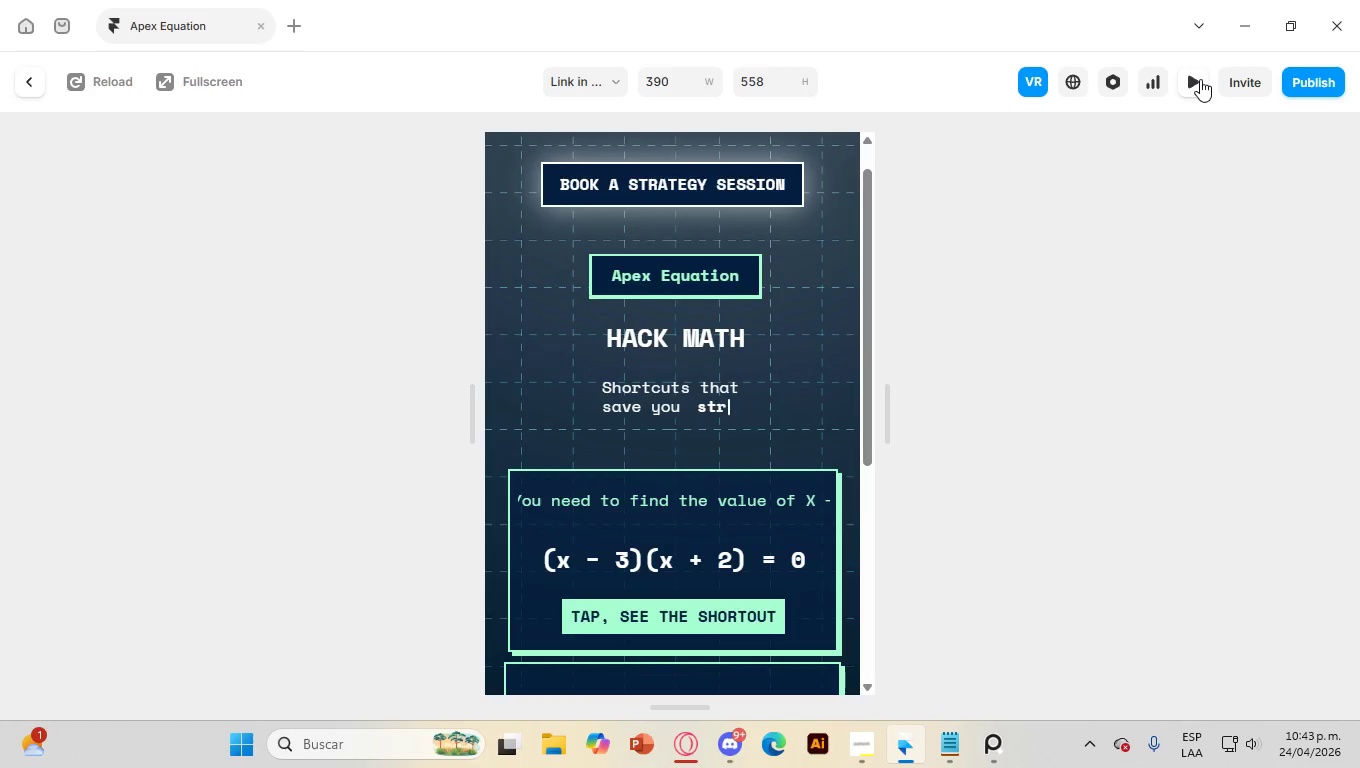 
left_click([1200, 79])
 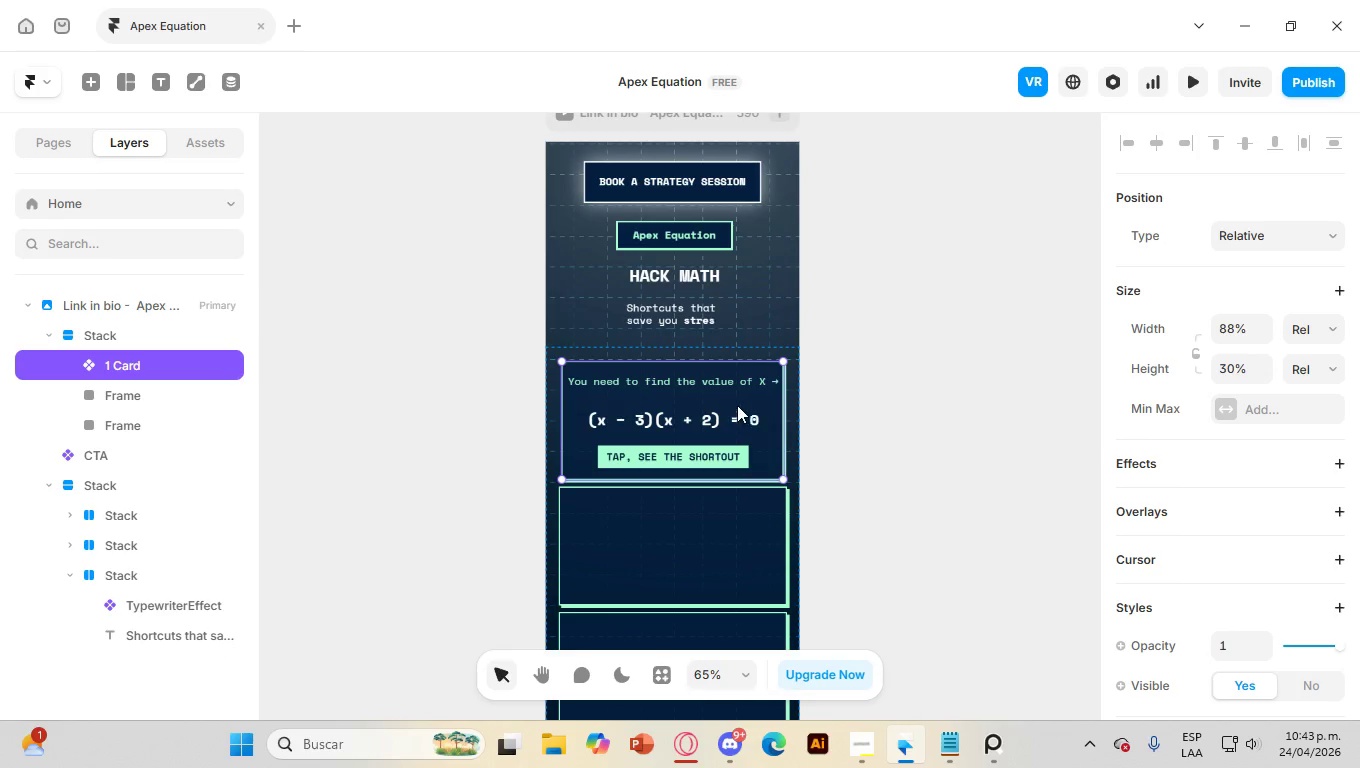 
right_click([741, 390])
 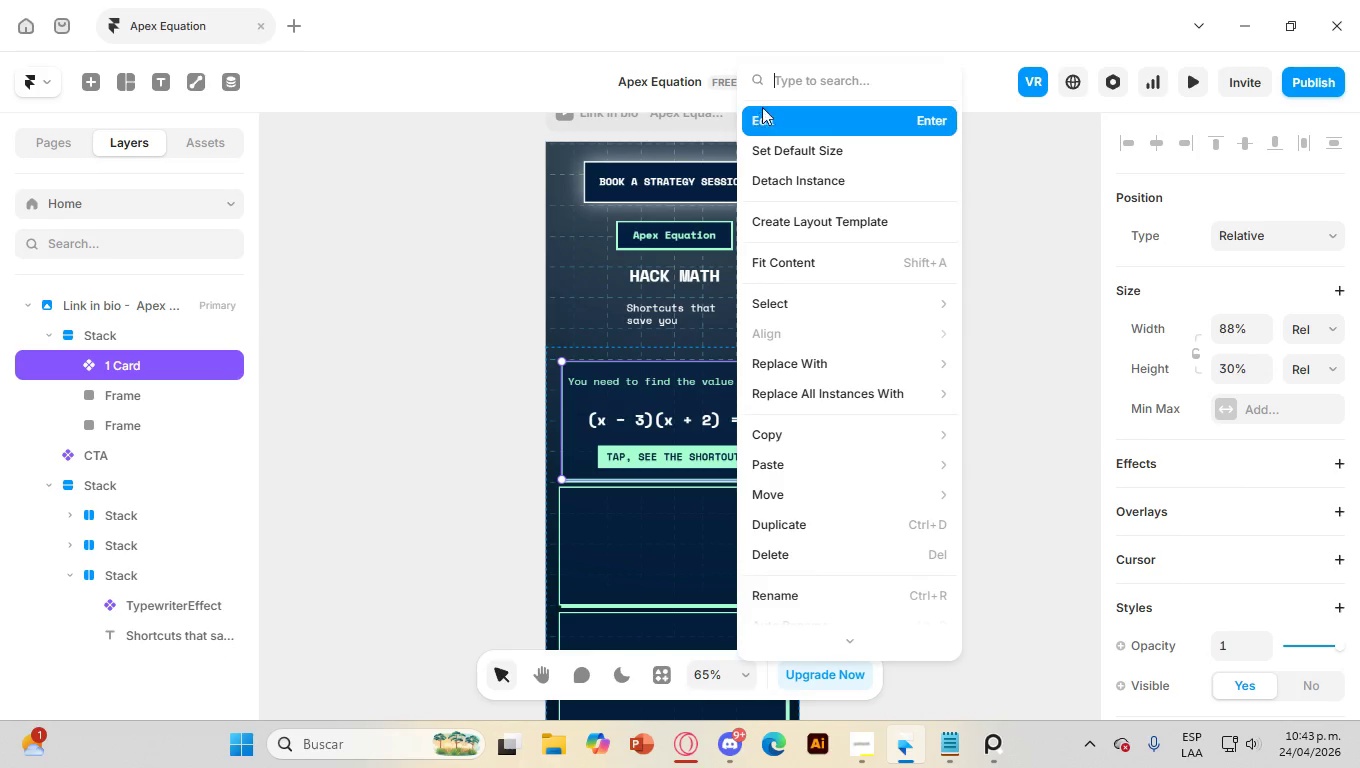 
left_click([776, 115])
 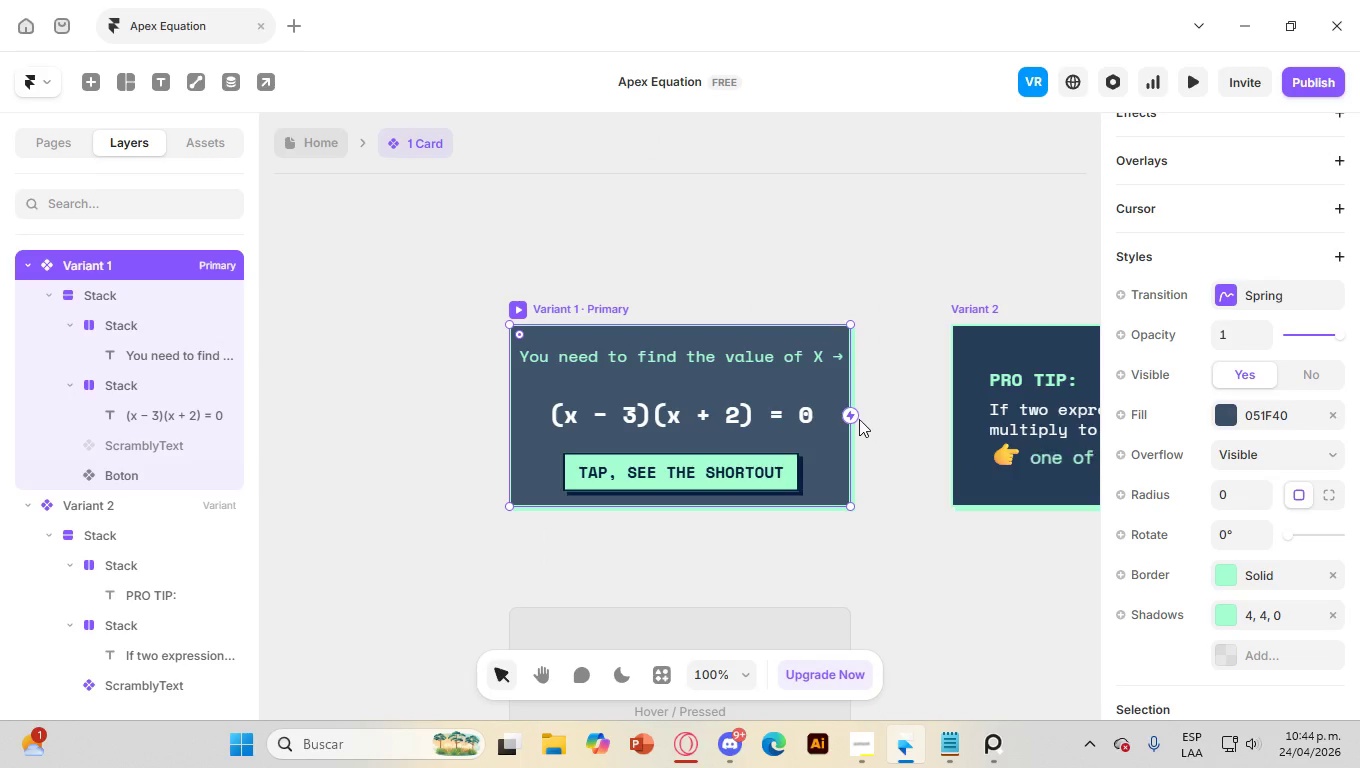 
left_click_drag(start_coordinate=[856, 419], to_coordinate=[950, 420])
 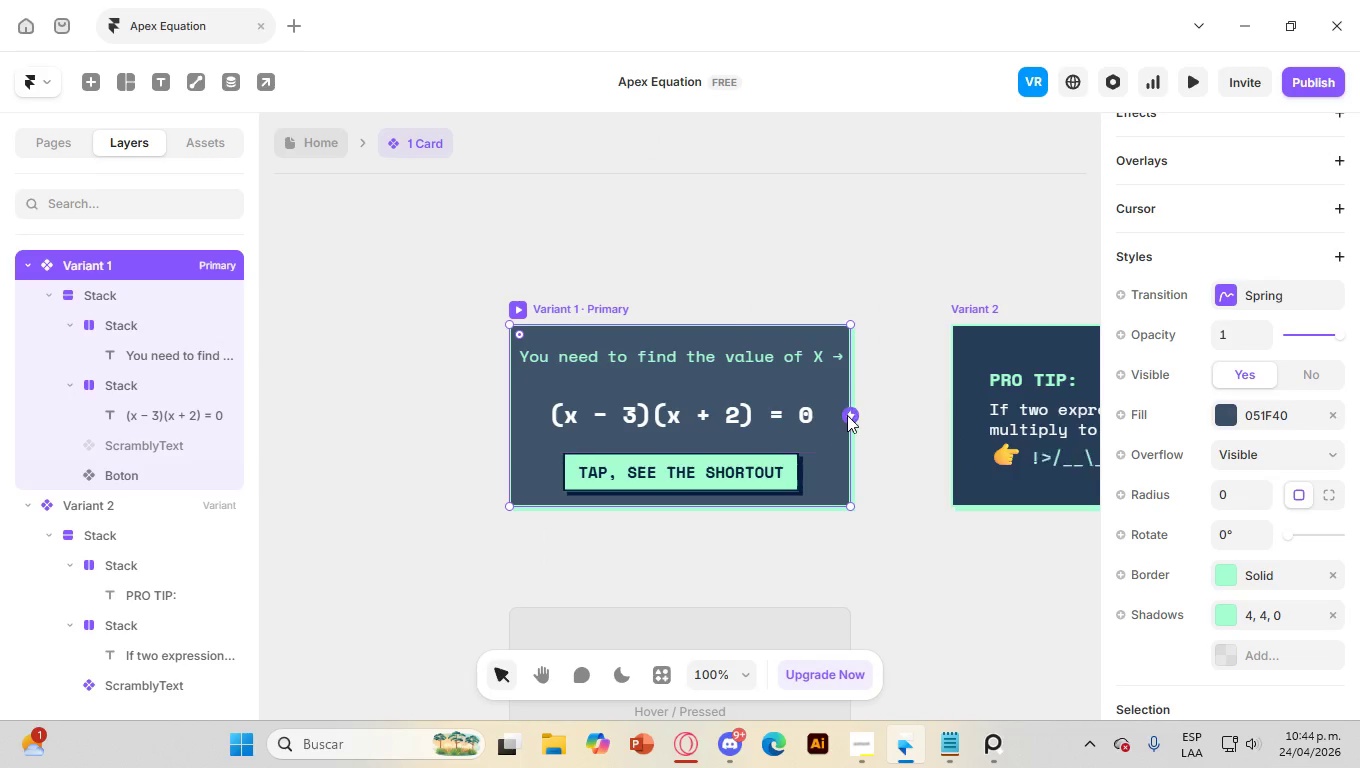 
left_click_drag(start_coordinate=[847, 415], to_coordinate=[970, 413])
 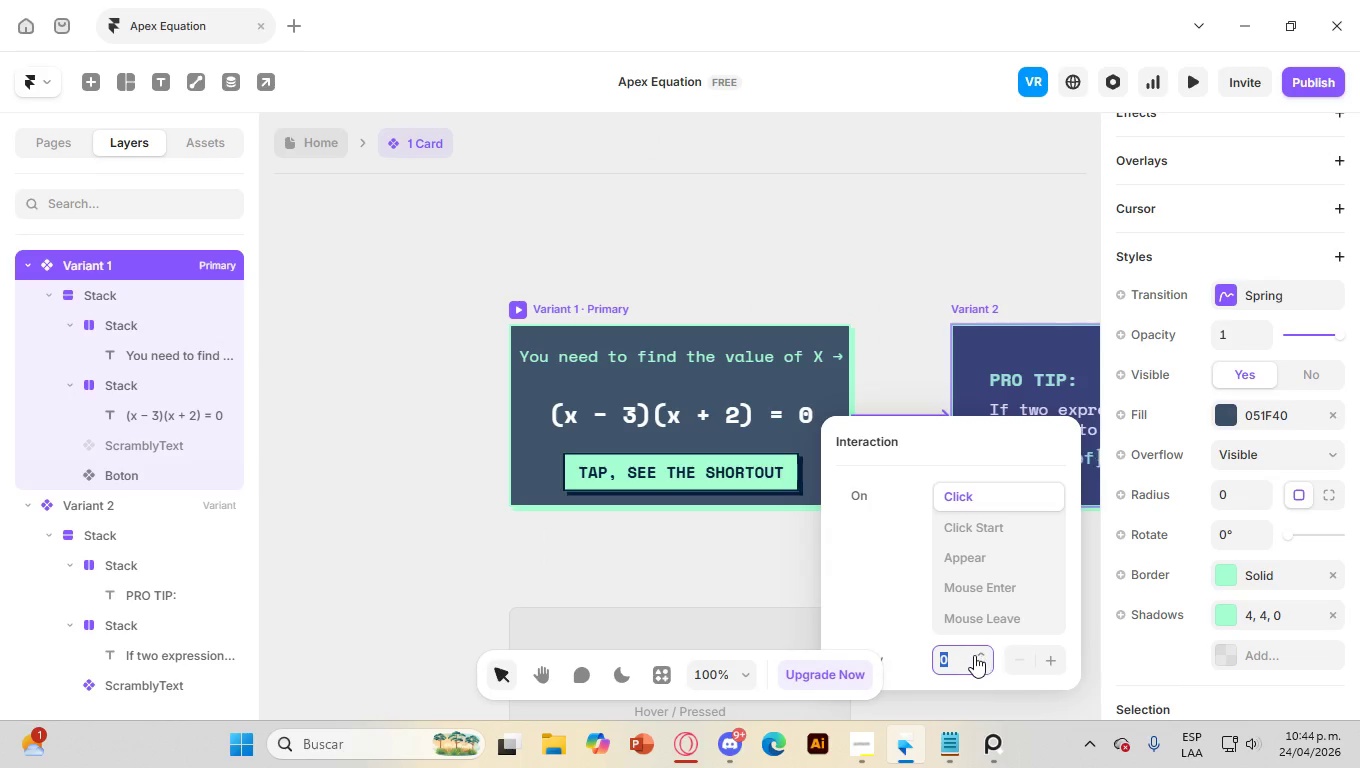 
left_click([980, 654])
 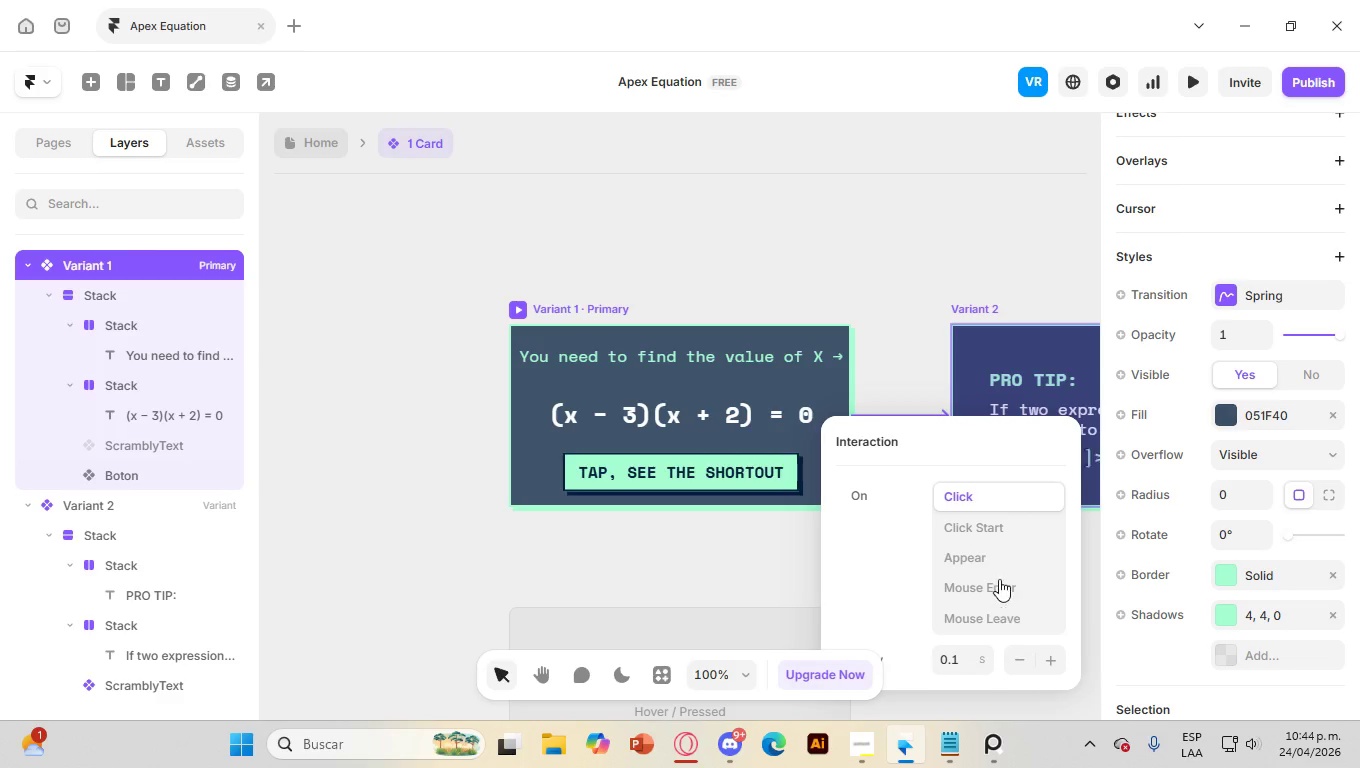 
wait(5.33)
 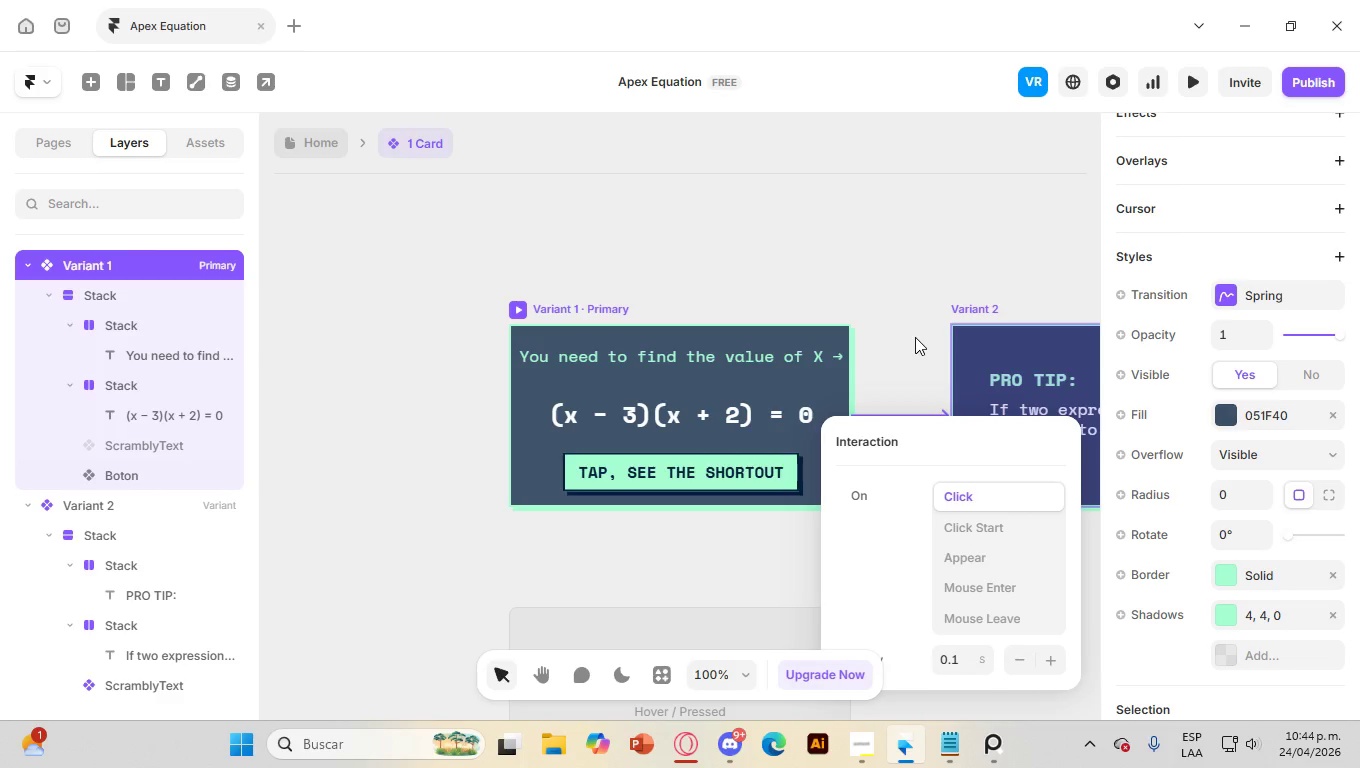 
left_click([910, 307])
 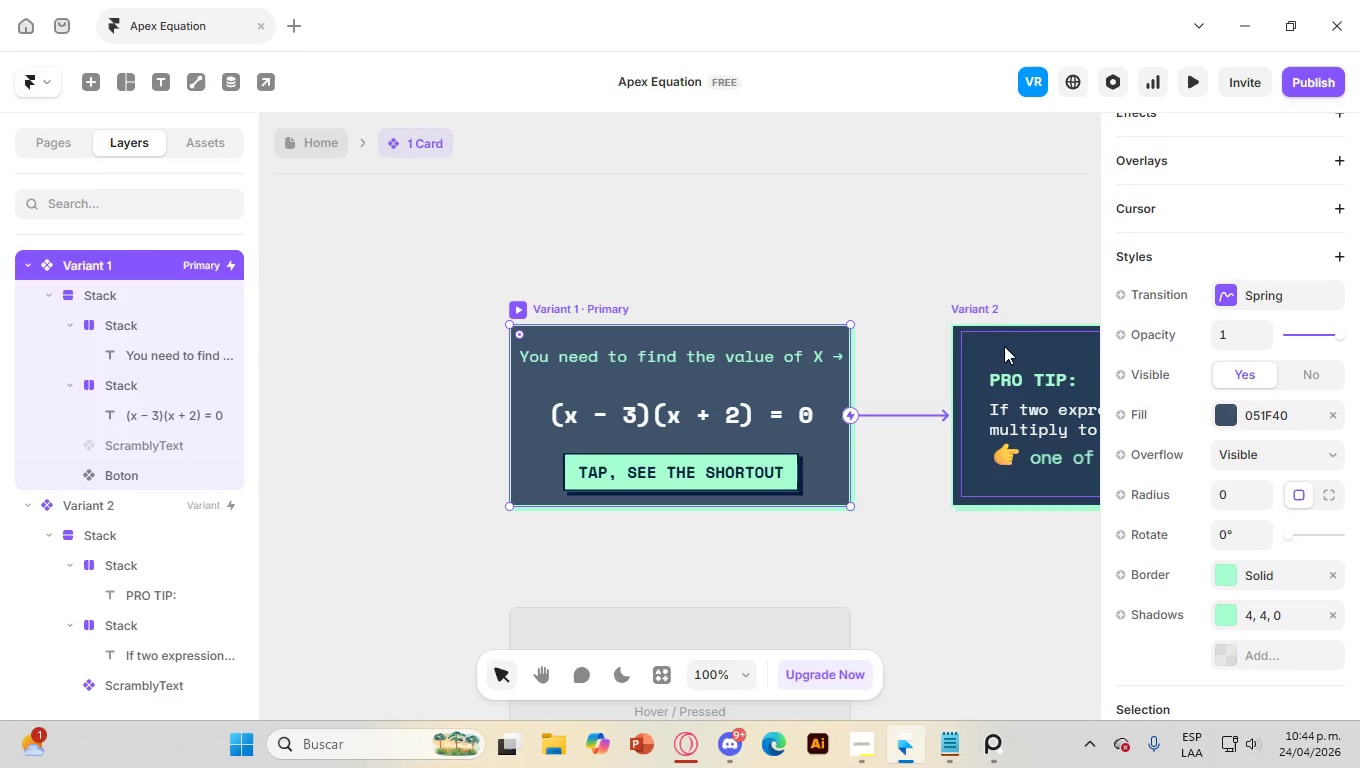 
scroll: coordinate [994, 353], scroll_direction: down, amount: 10.0
 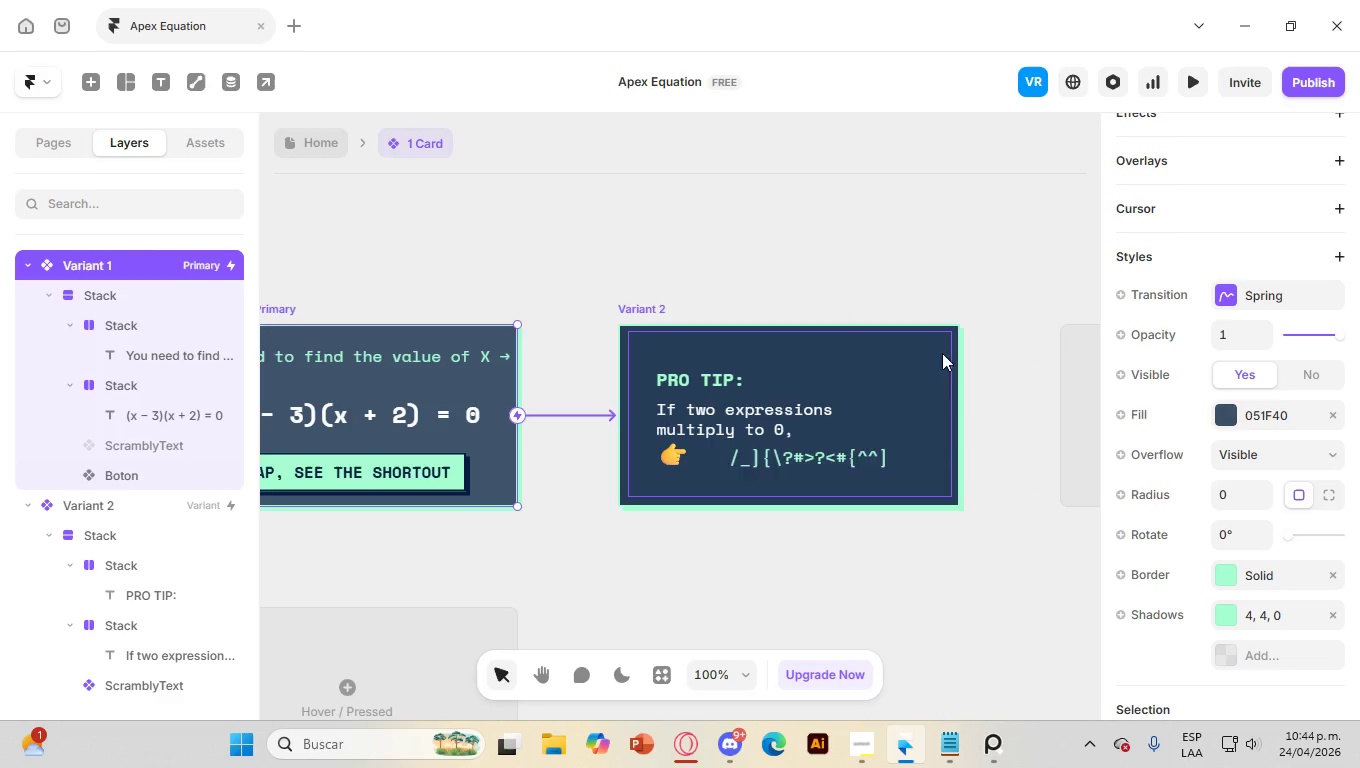 
left_click([628, 303])
 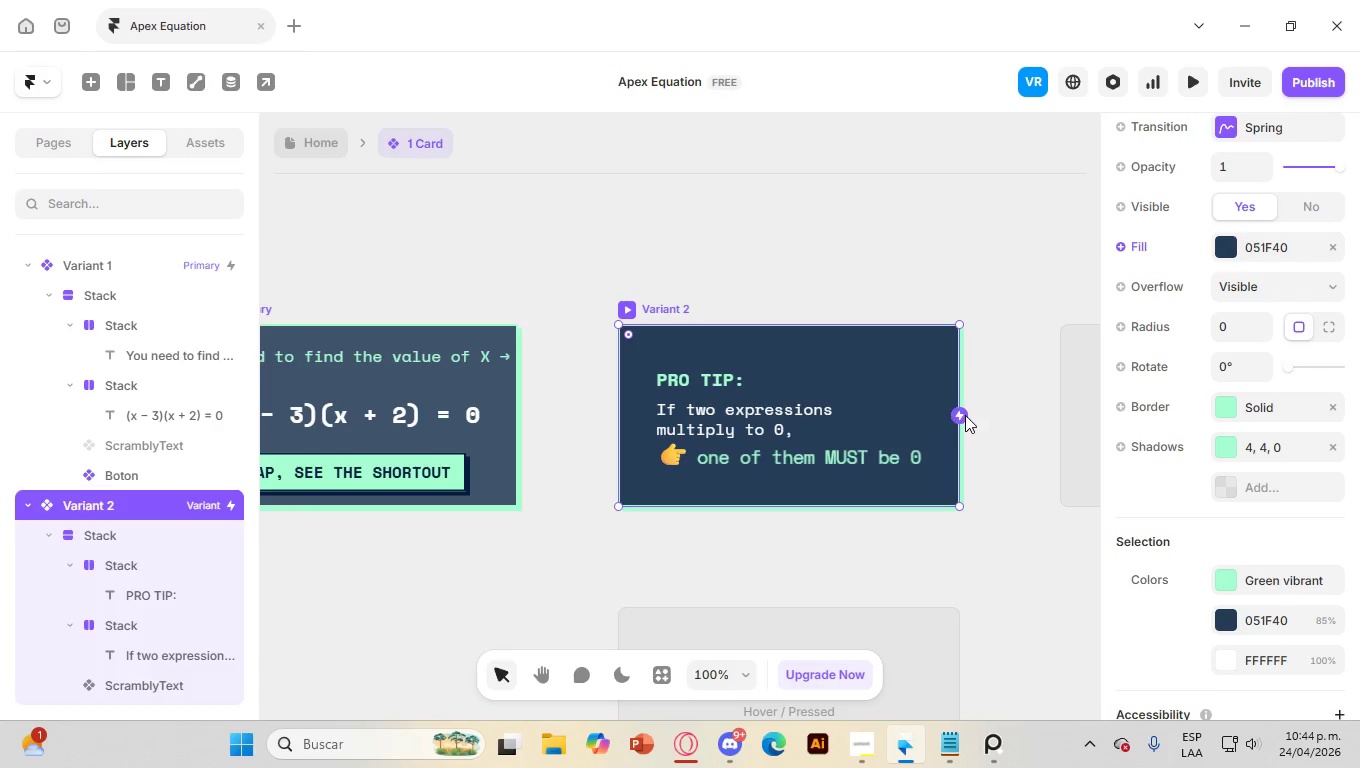 
left_click_drag(start_coordinate=[964, 415], to_coordinate=[488, 431])
 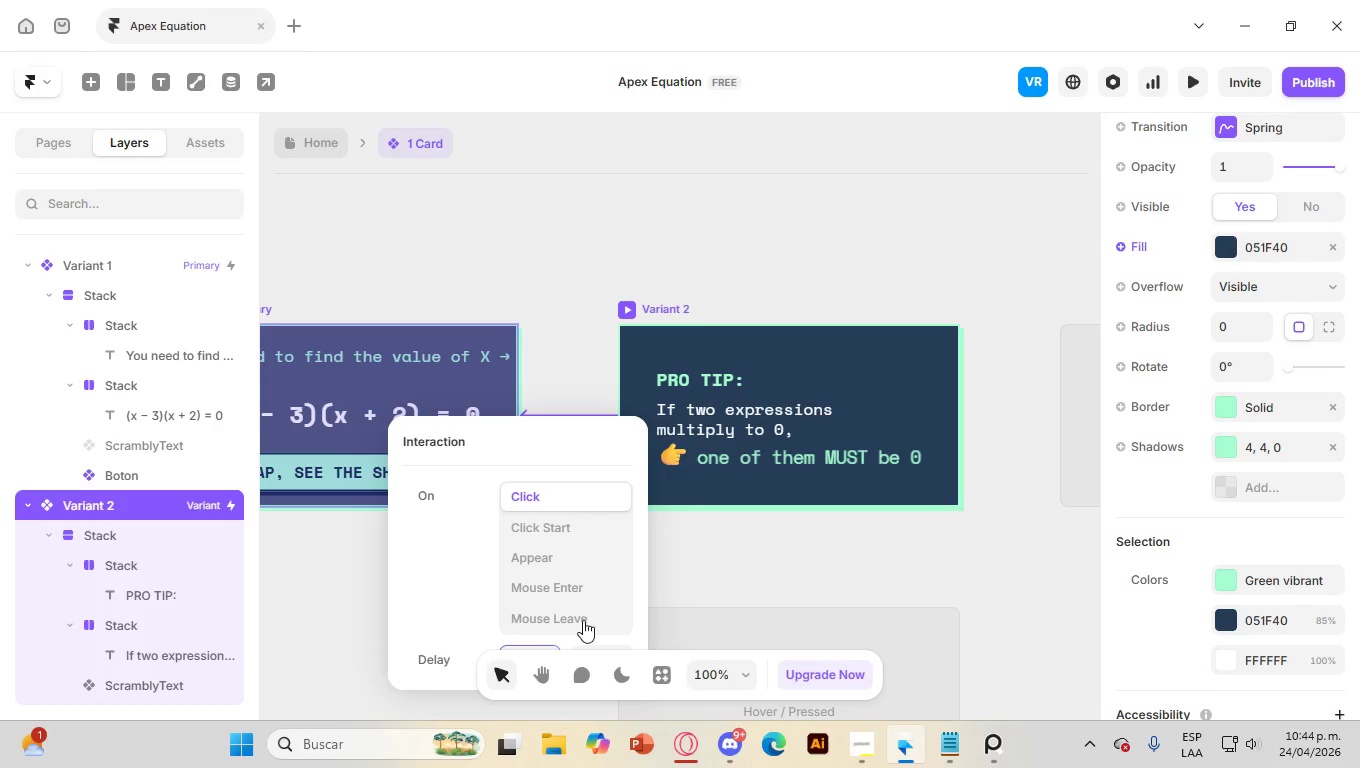 
scroll: coordinate [646, 520], scroll_direction: down, amount: 4.0
 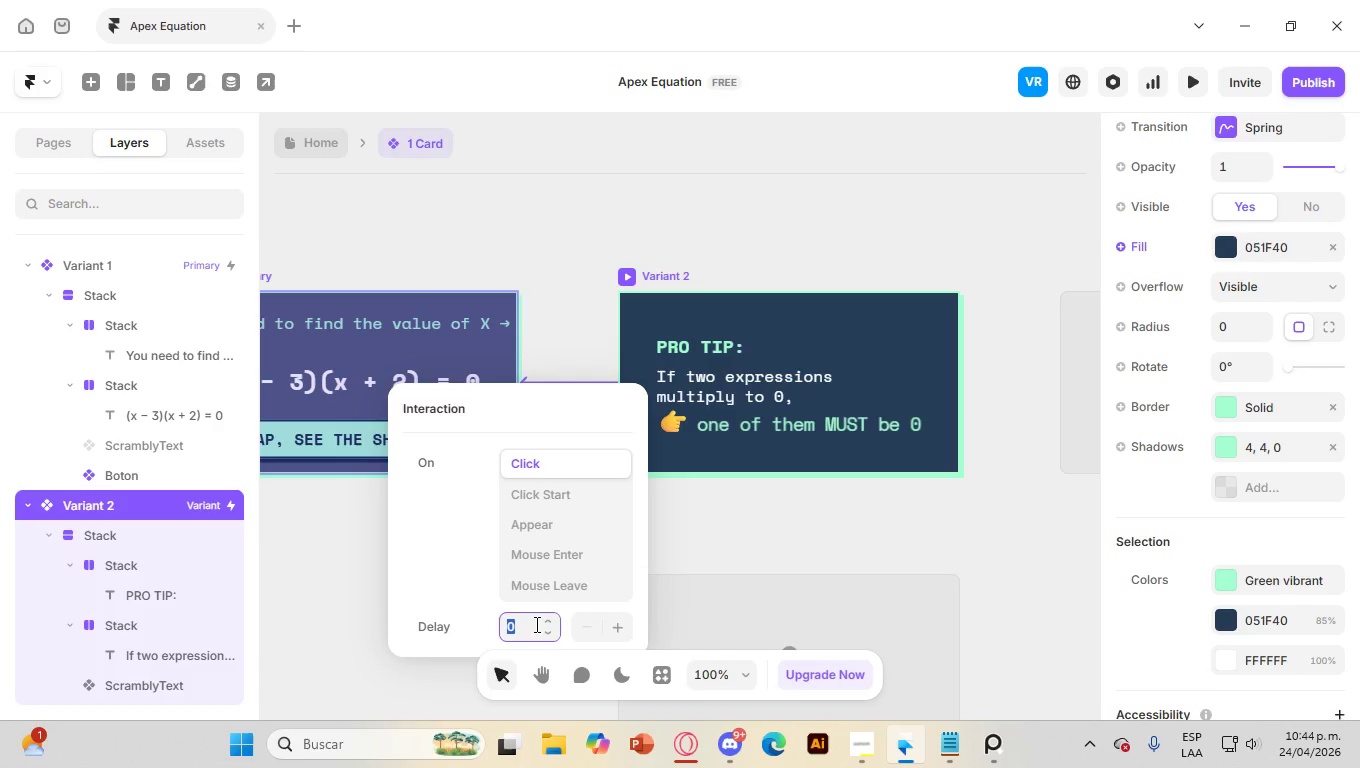 
left_click([547, 615])
 